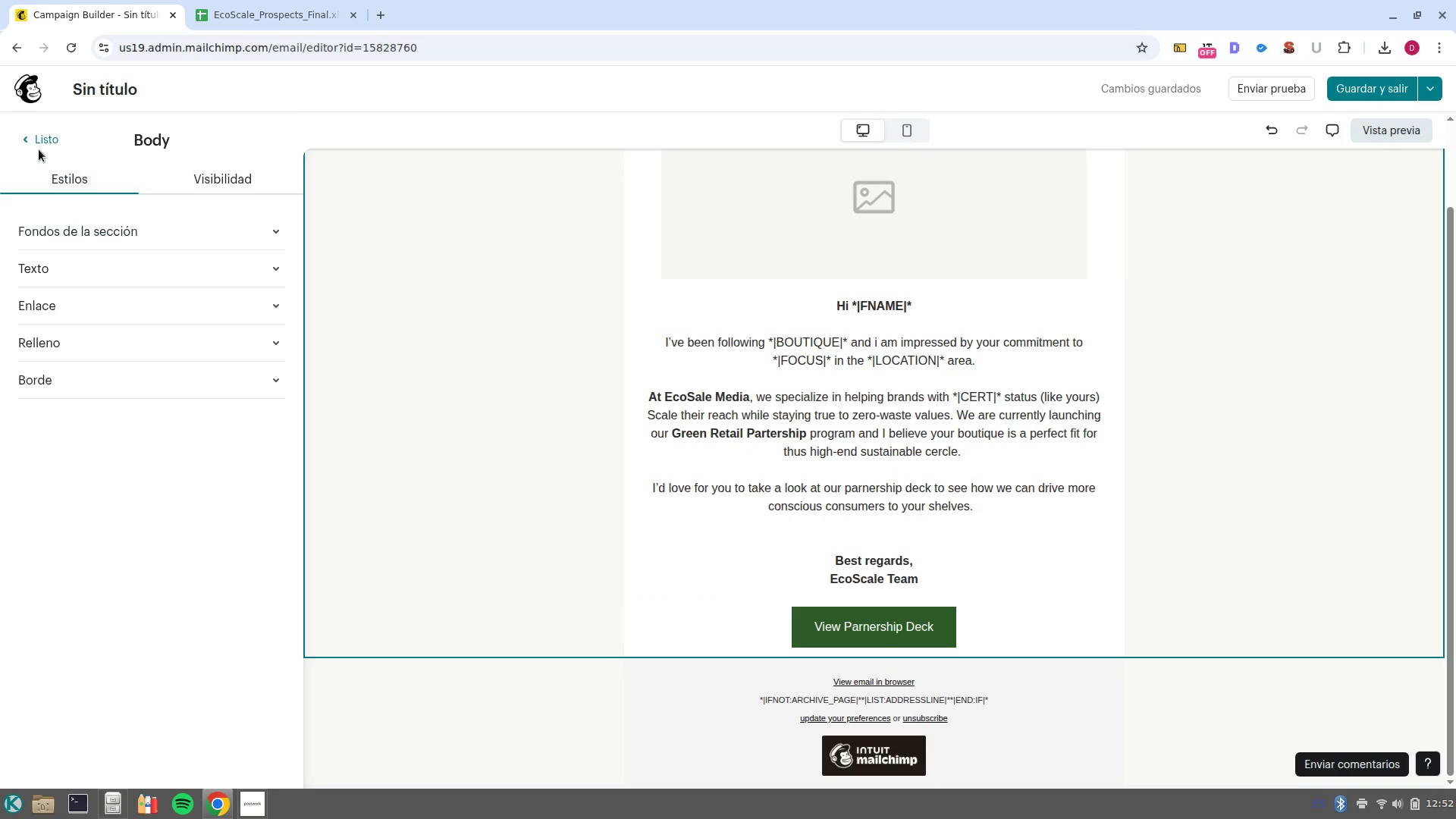 
left_click([42, 136])
 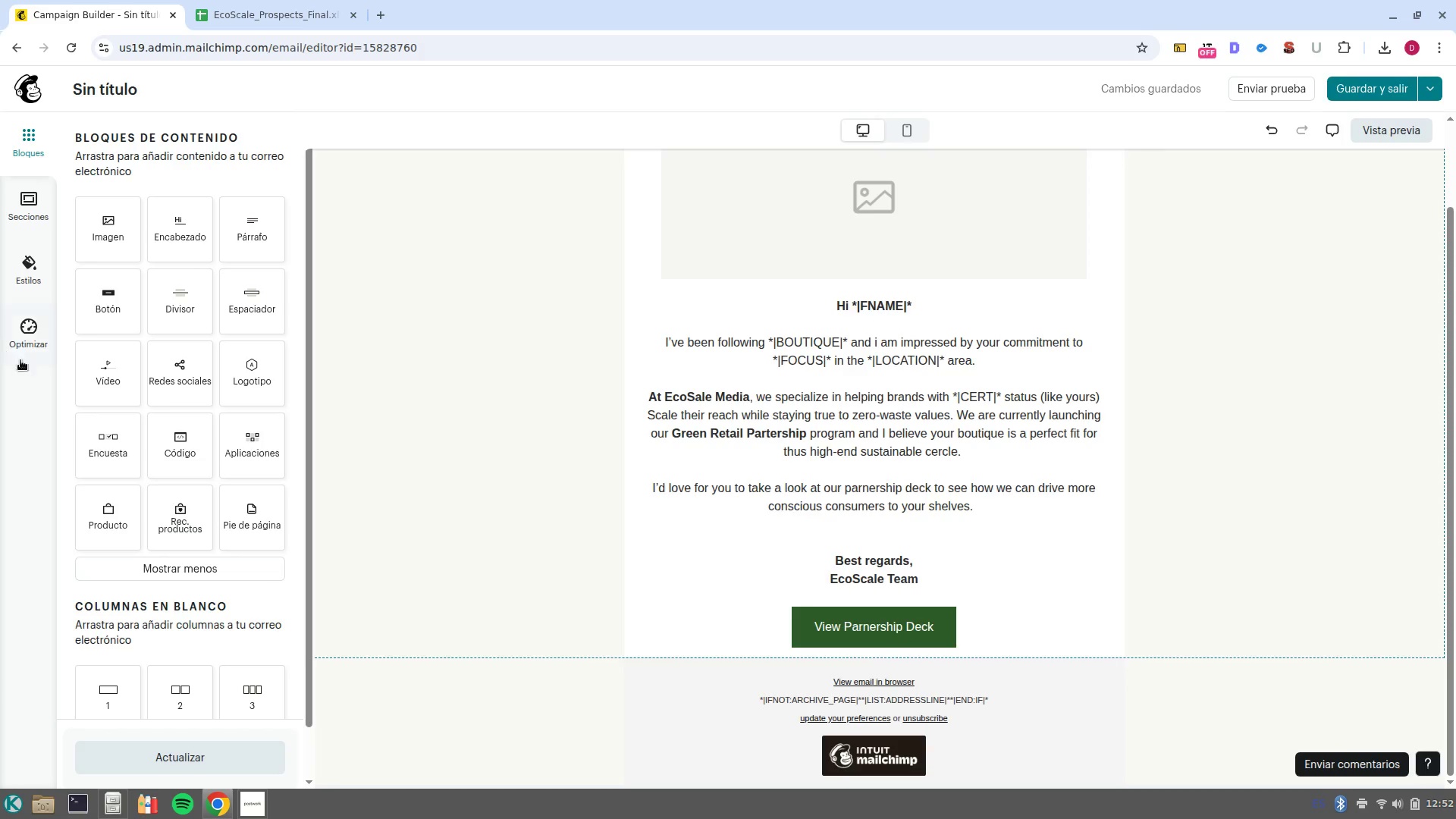 
left_click_drag(start_coordinate=[256, 510], to_coordinate=[867, 667])
 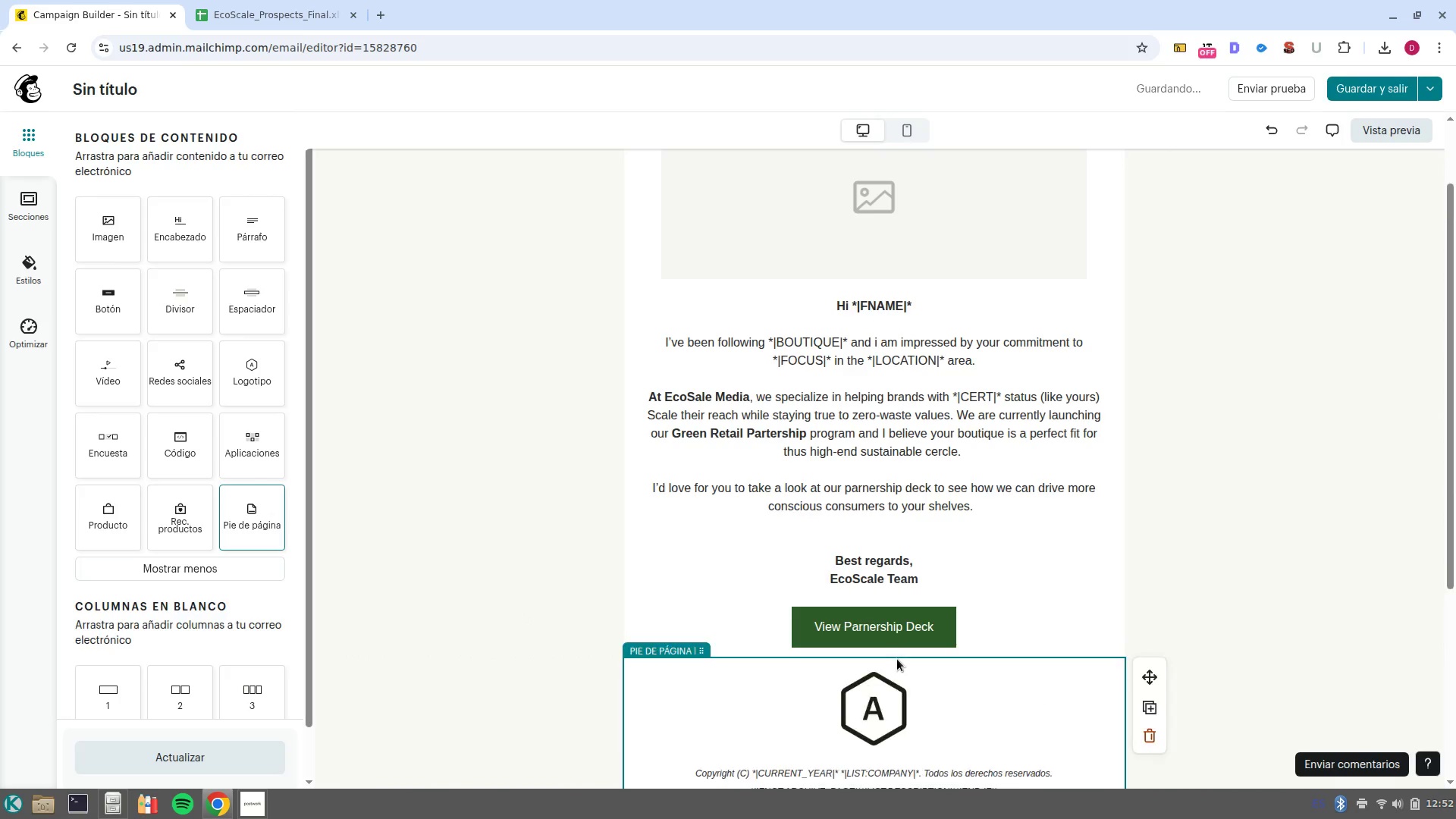 
scroll: coordinate [897, 659], scroll_direction: down, amount: 4.0
 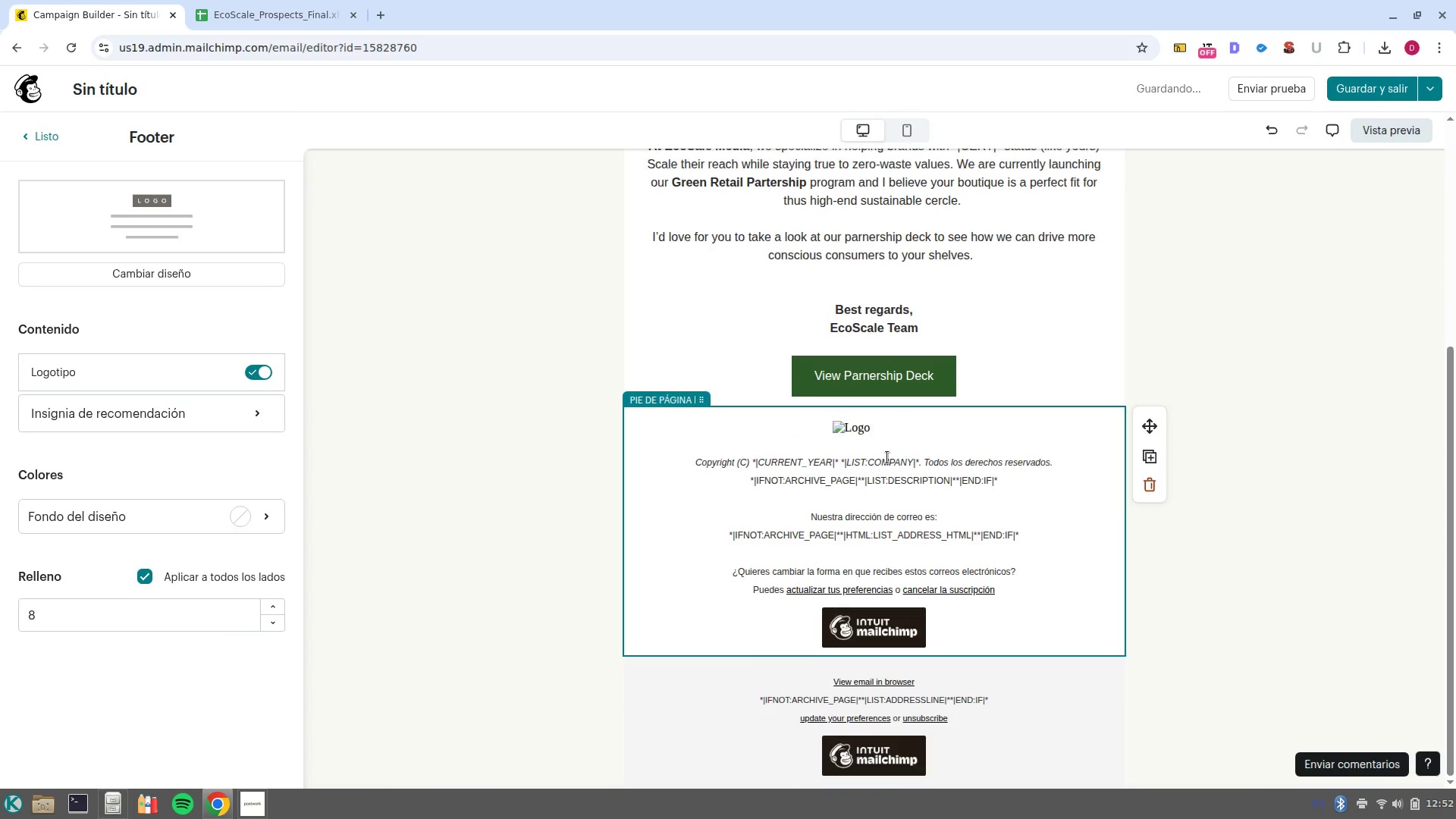 
left_click([886, 454])
 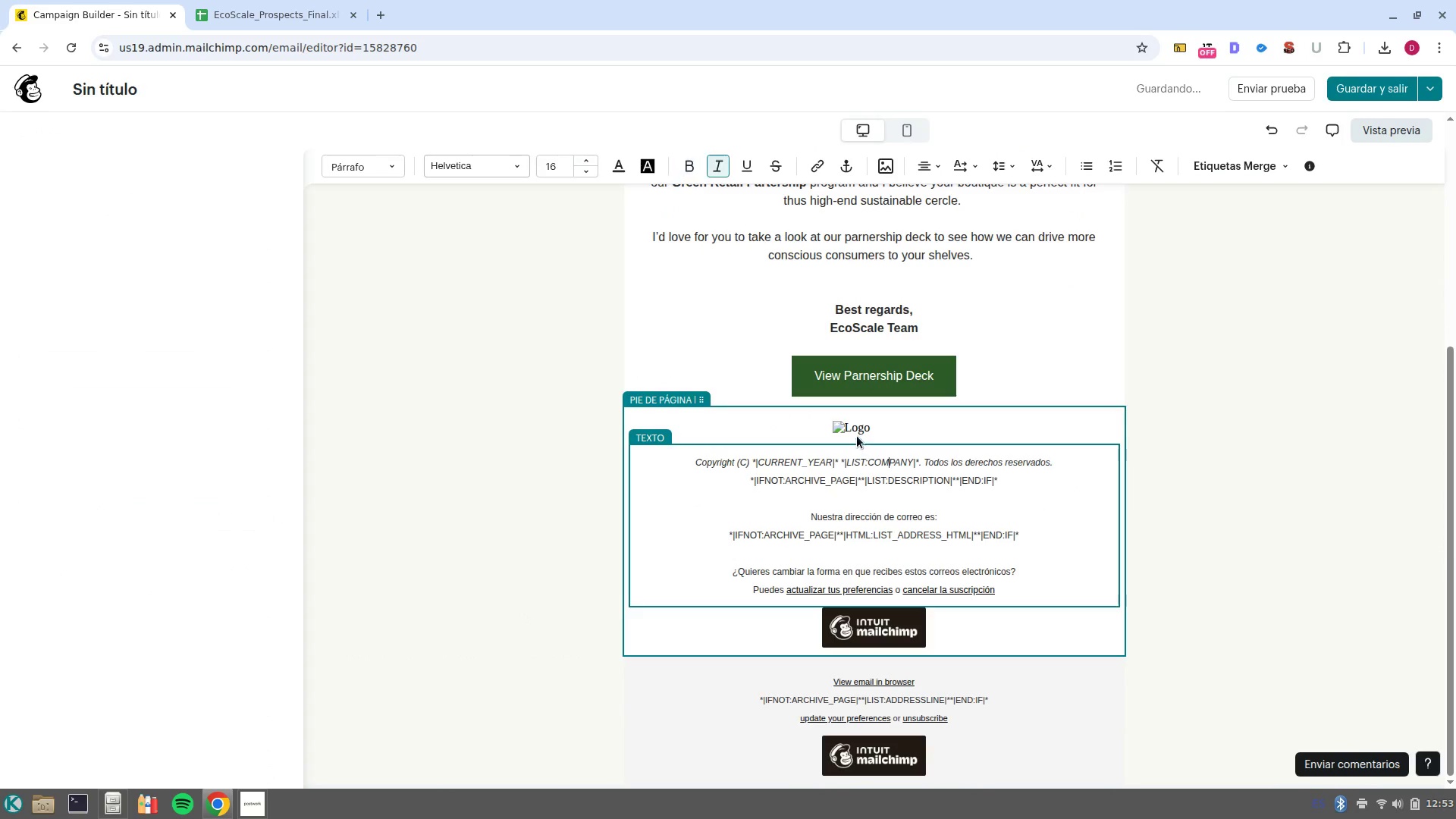 
left_click([854, 429])
 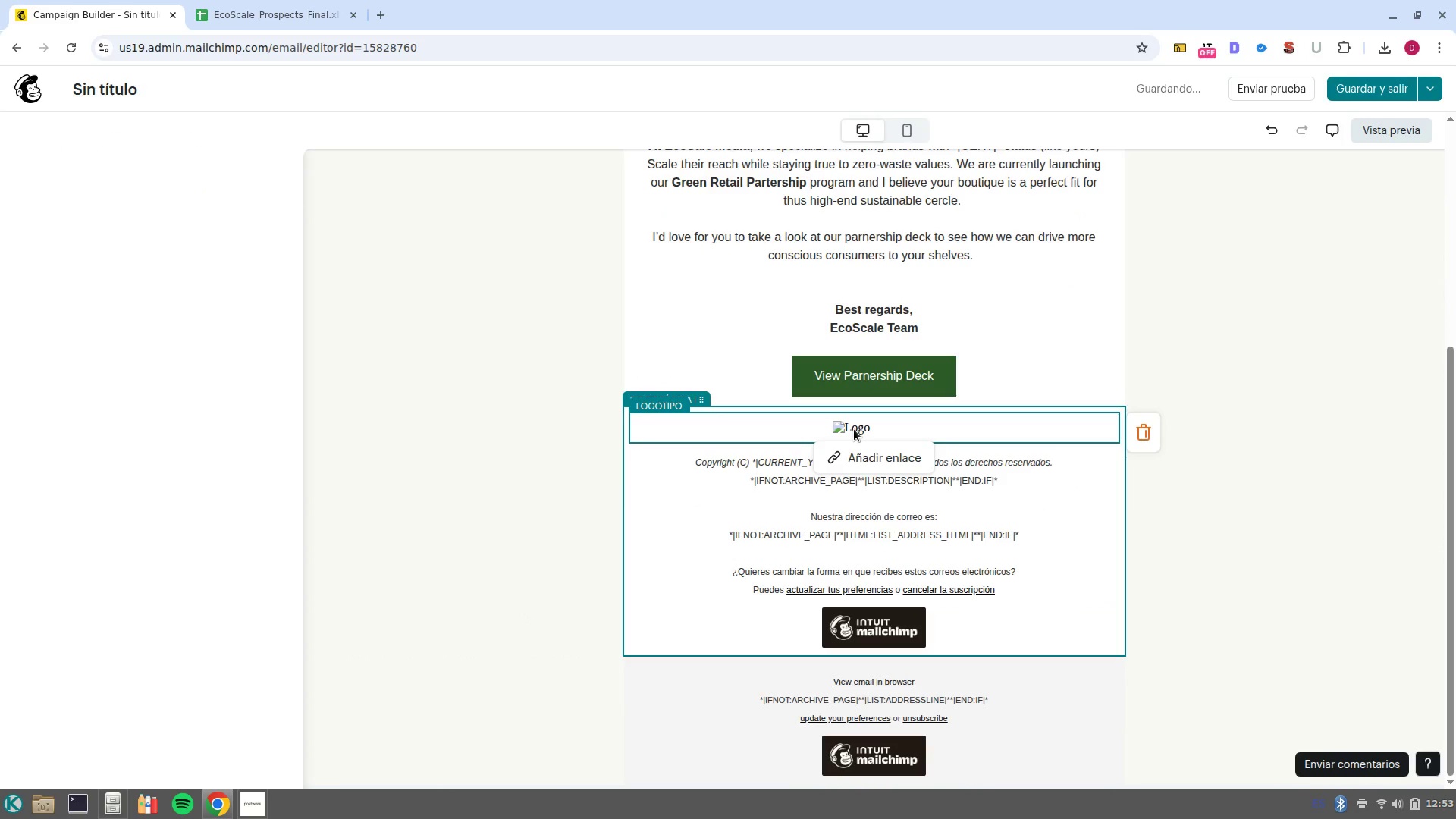 
left_click([854, 429])
 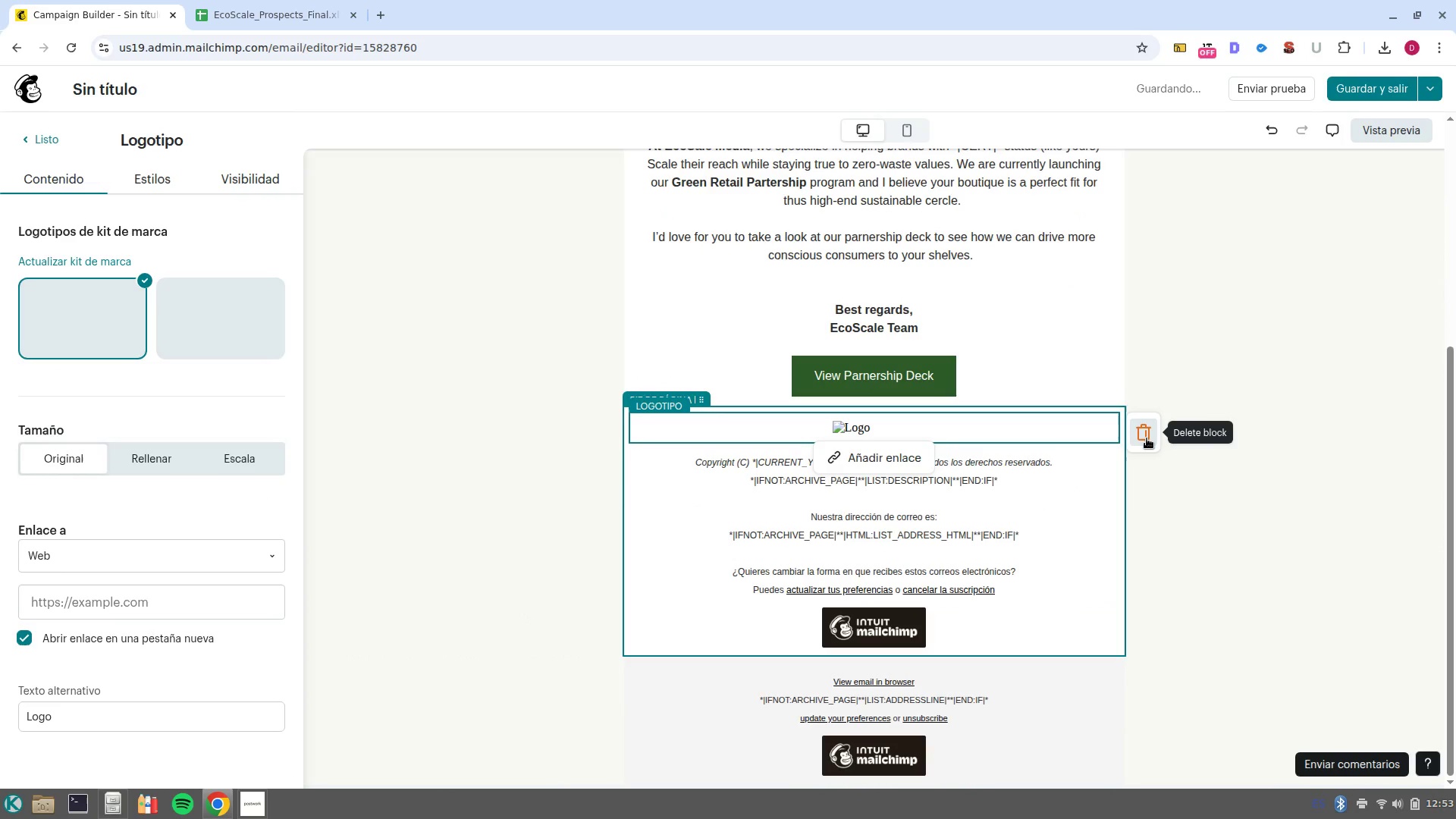 
left_click([1147, 438])
 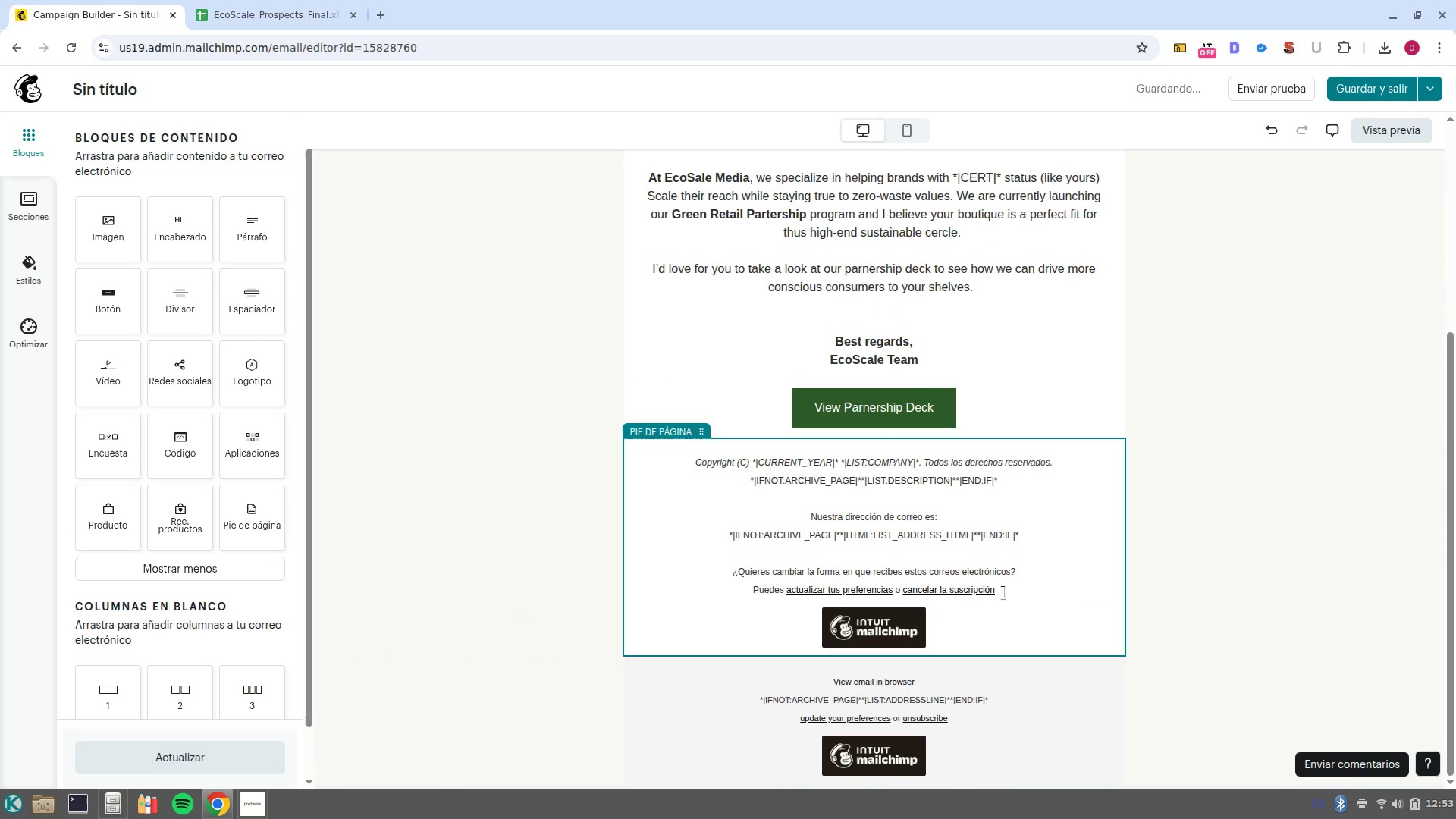 
wait(5.02)
 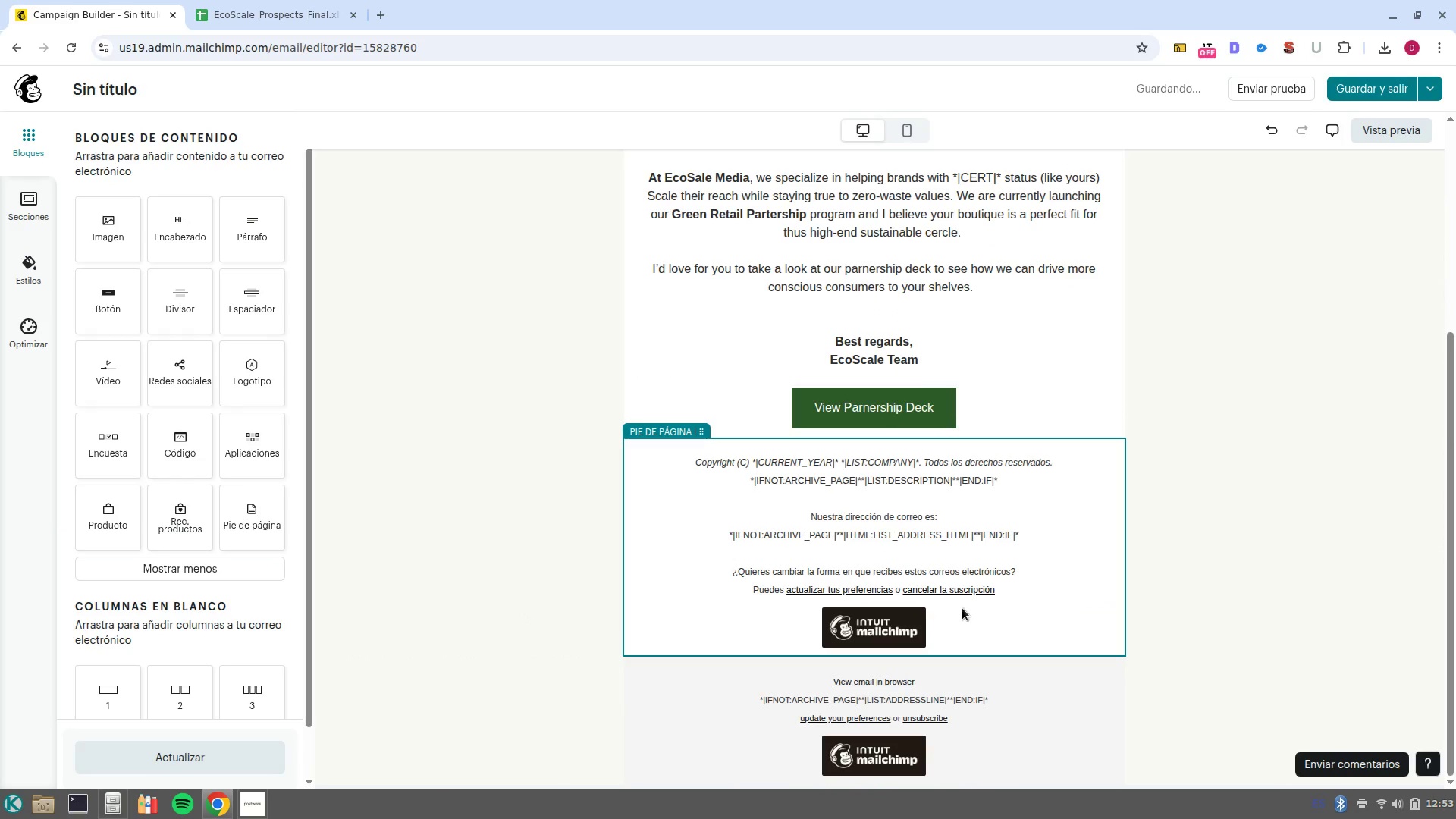 
left_click_drag(start_coordinate=[1003, 592], to_coordinate=[728, 567])
 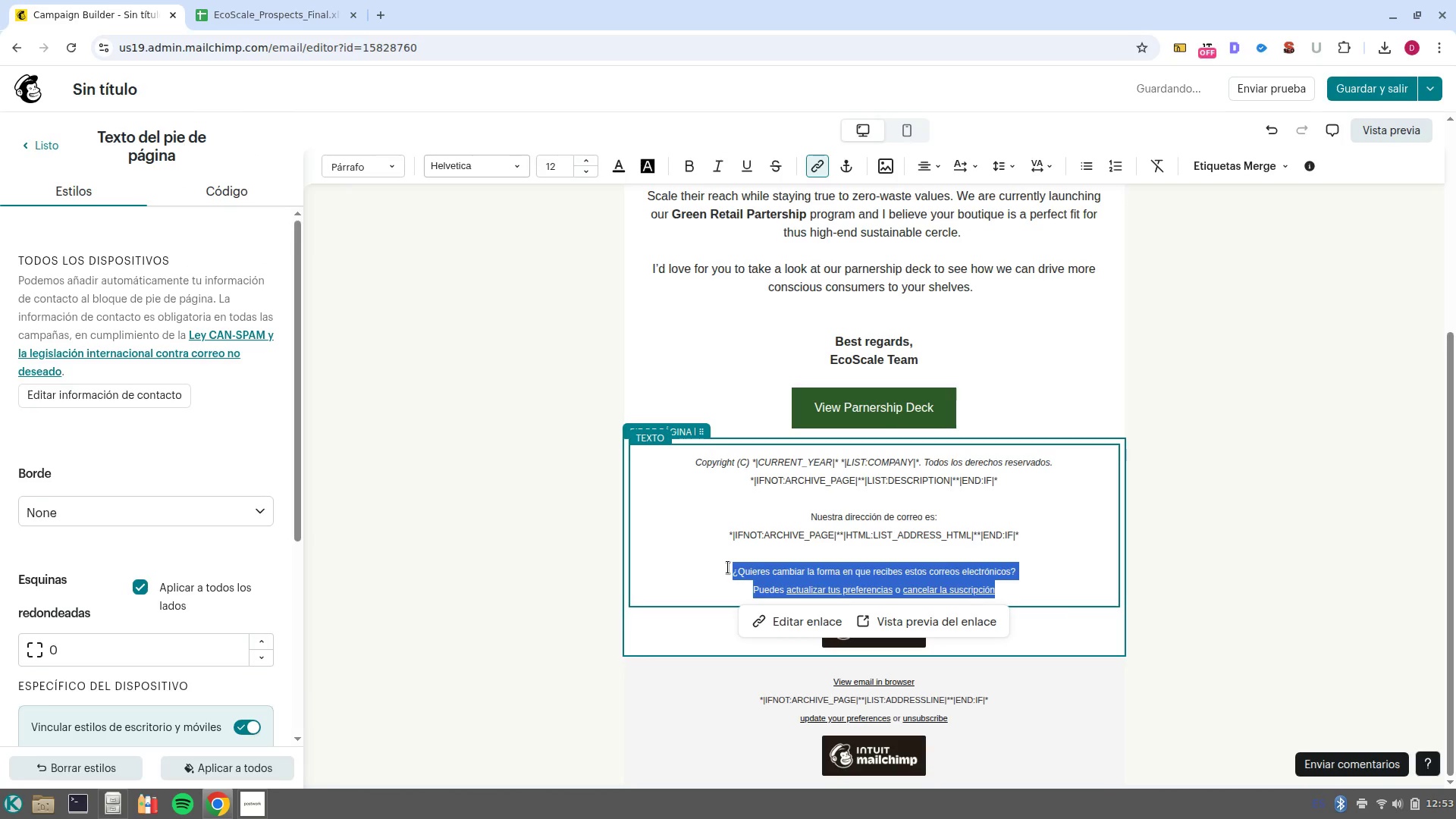 
key(Backspace)
 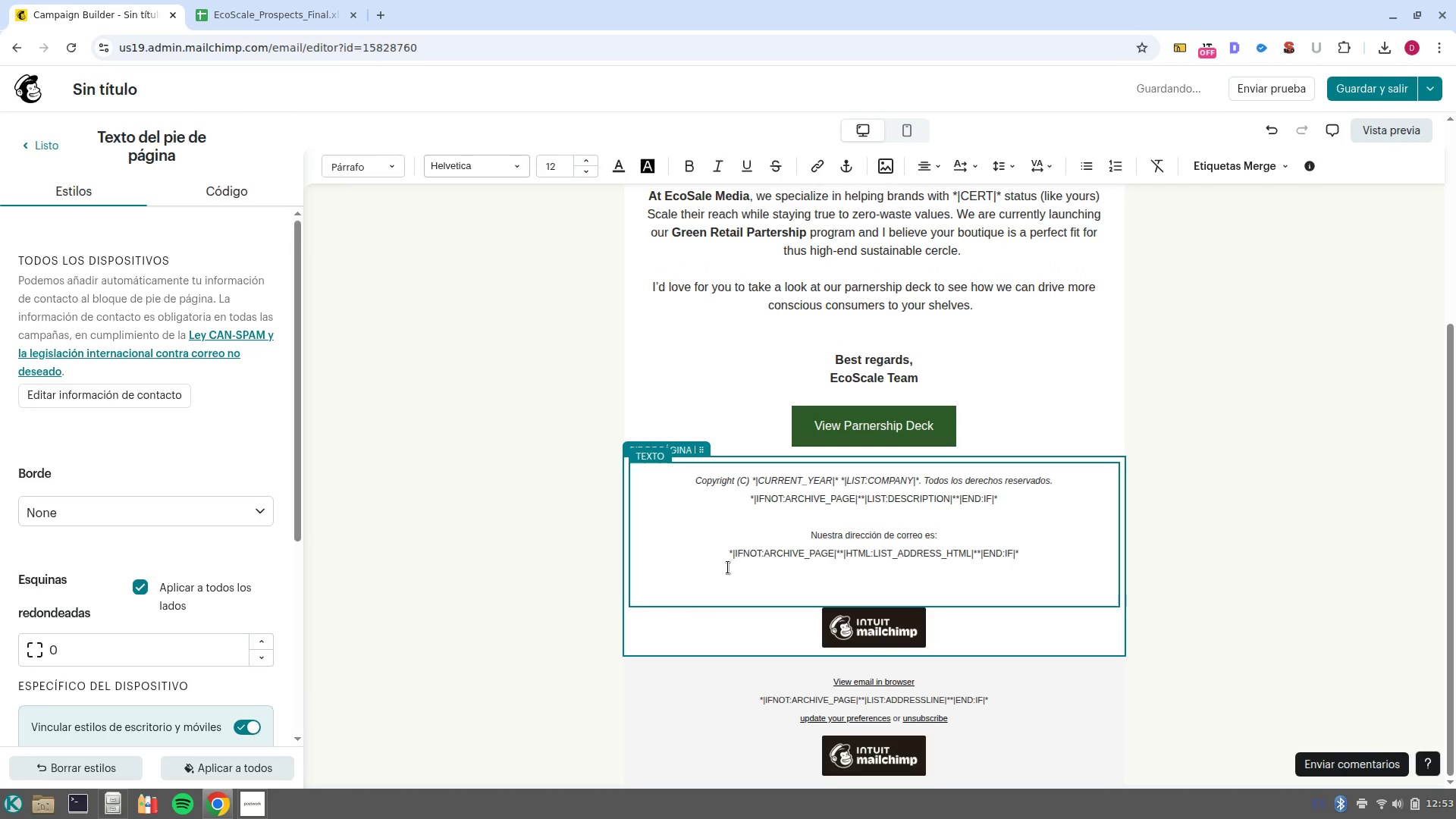 
key(Backspace)
 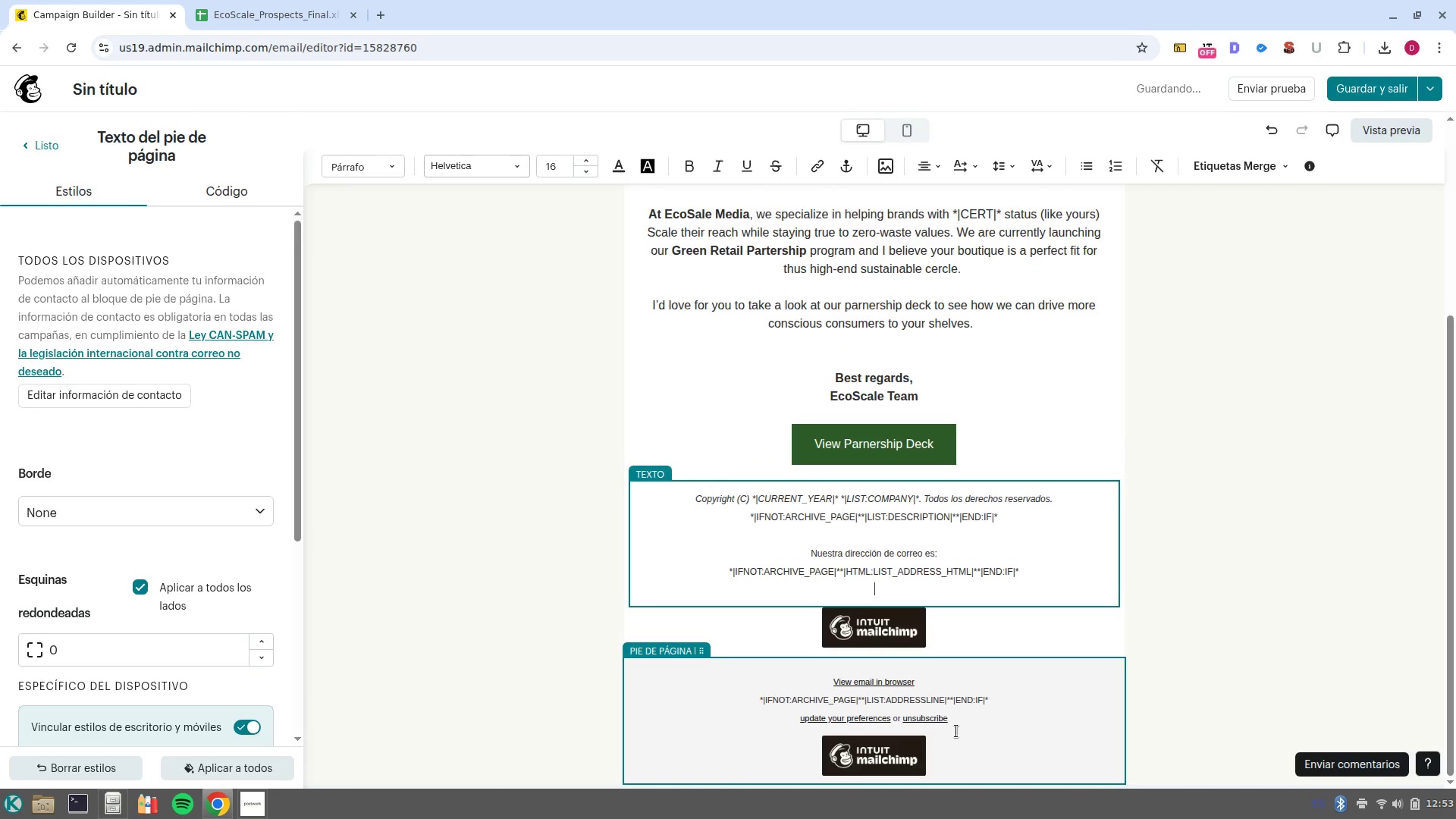 
left_click([965, 728])
 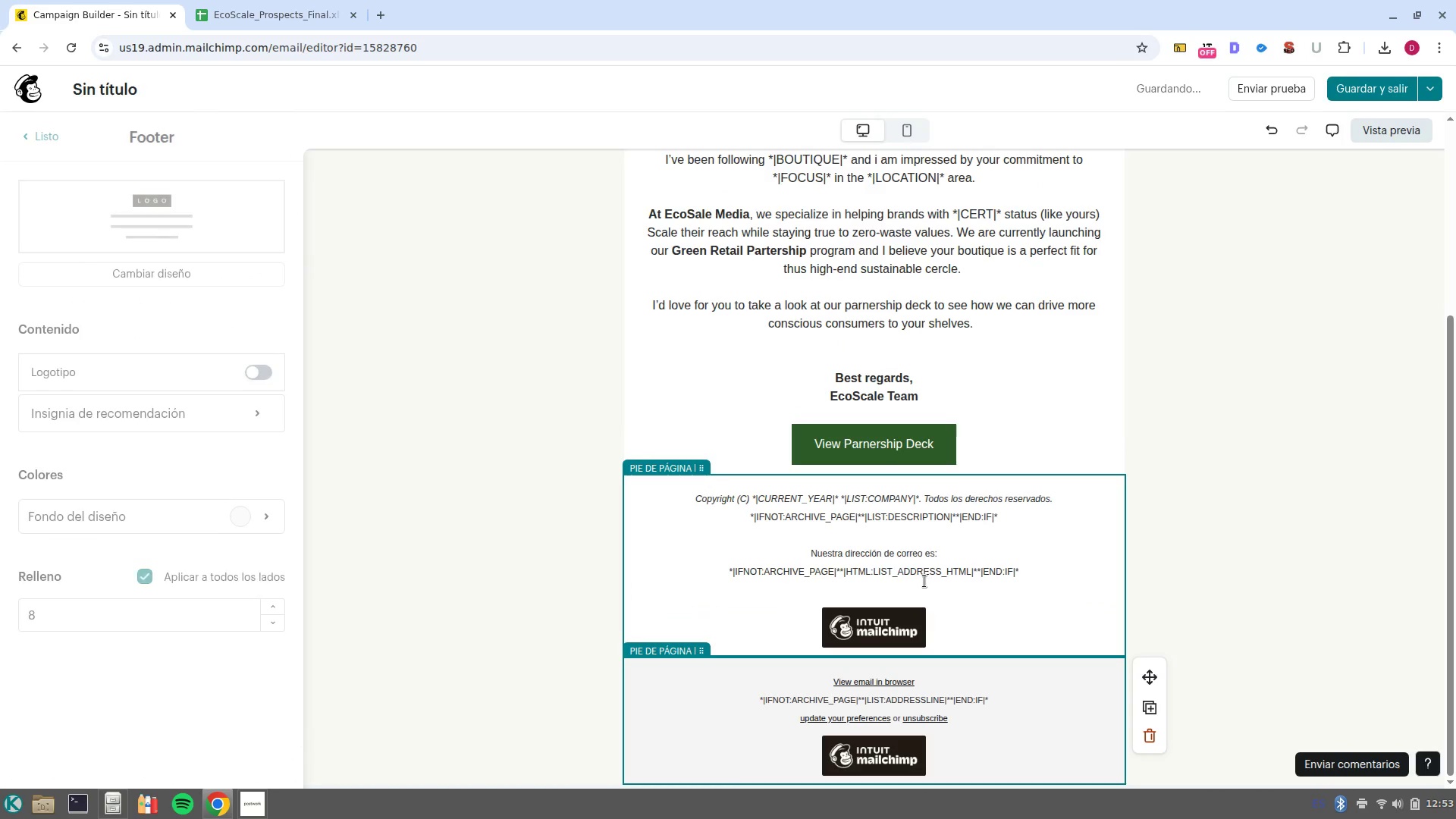 
left_click([923, 590])
 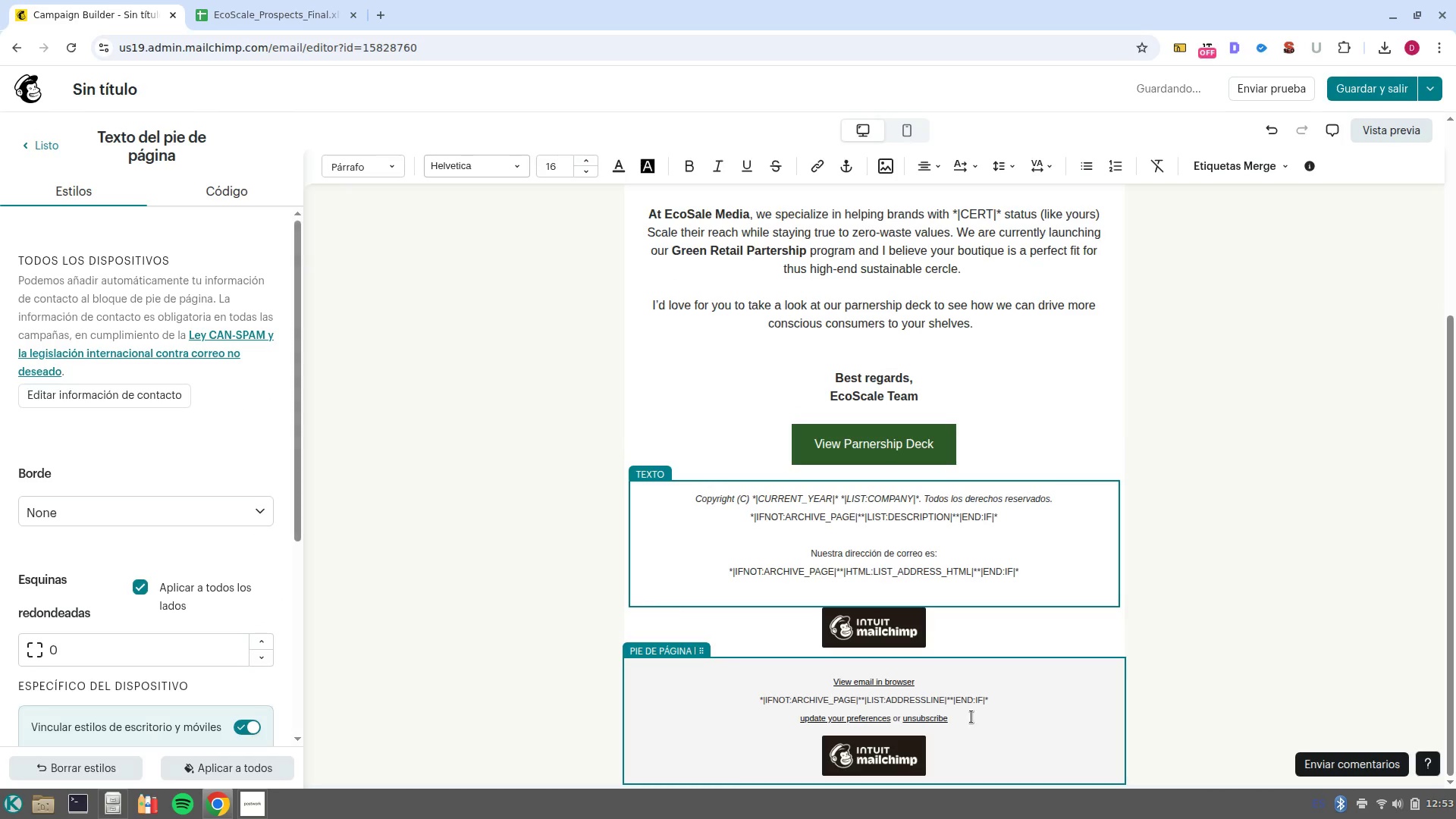 
left_click([975, 720])
 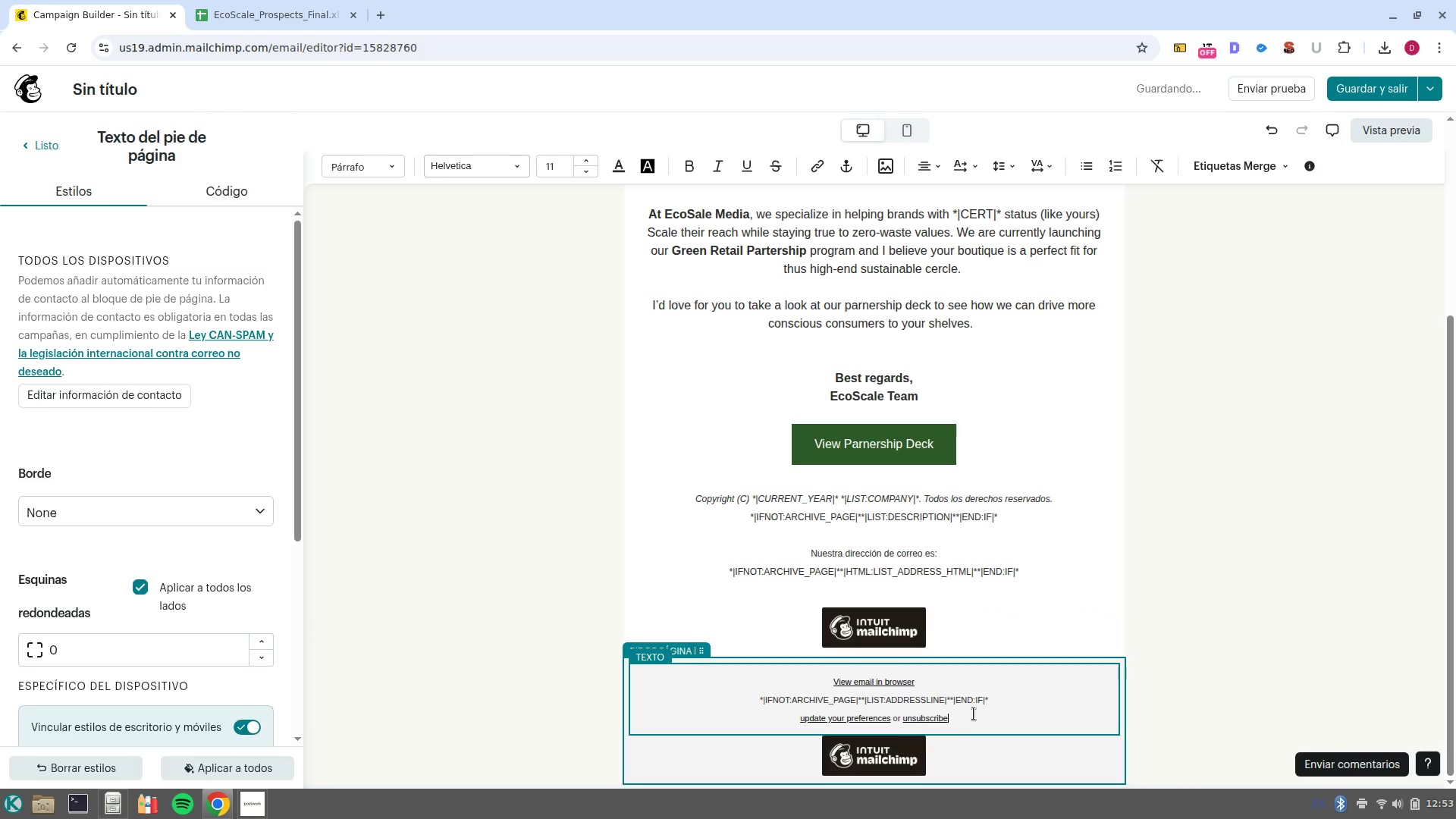 
left_click_drag(start_coordinate=[1000, 698], to_coordinate=[802, 682])
 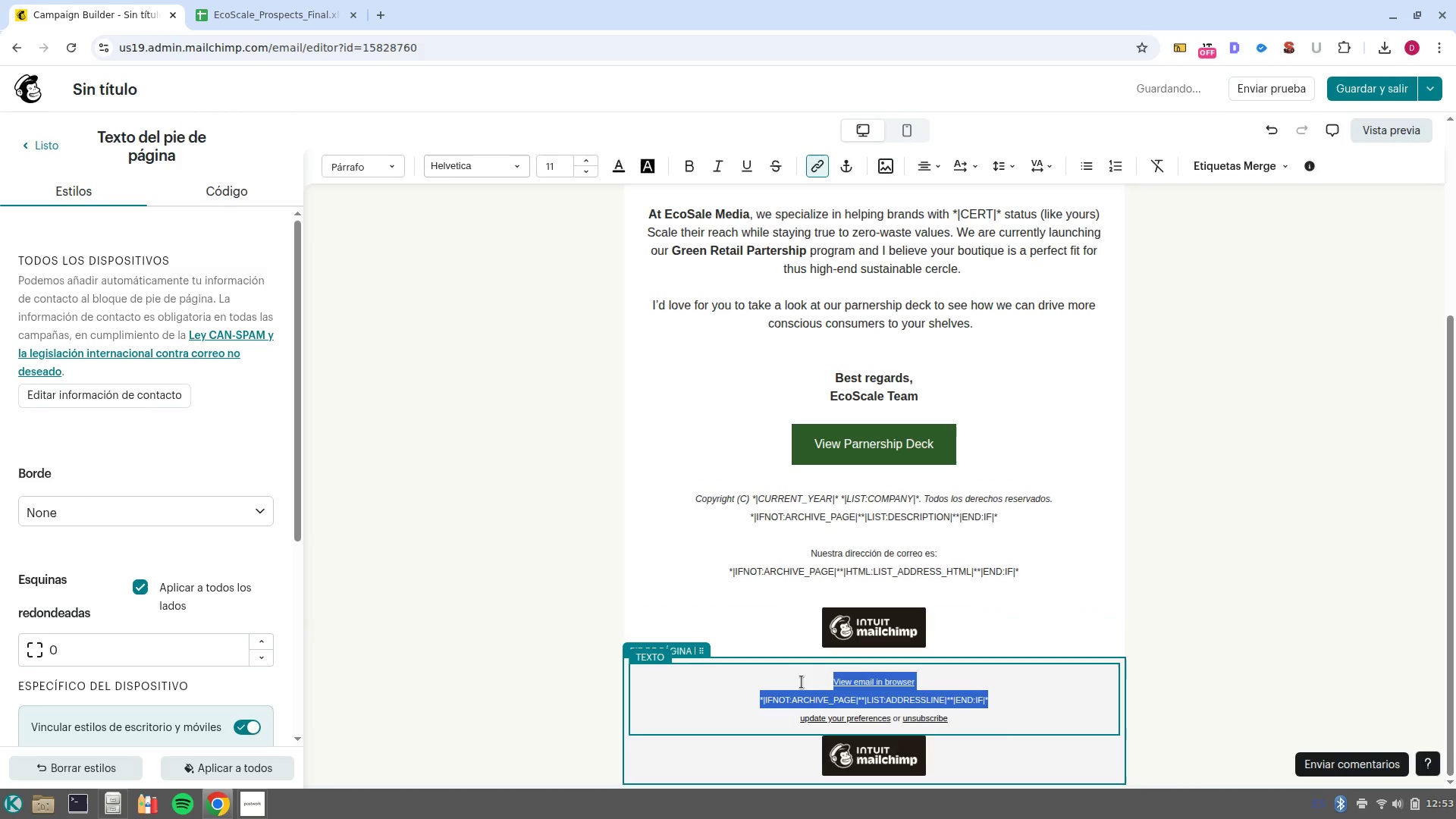 
key(Control+X)
 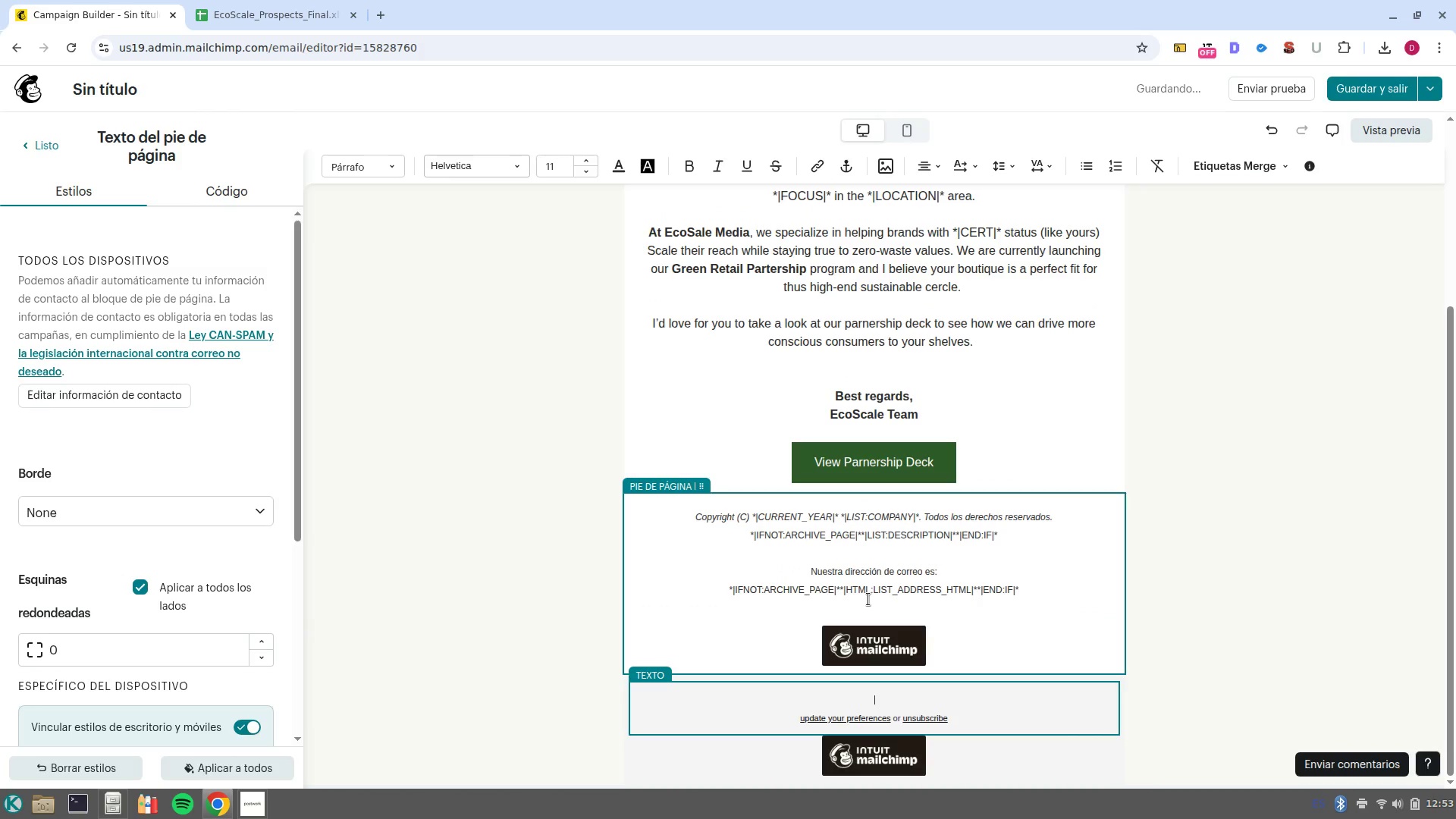 
left_click([869, 601])
 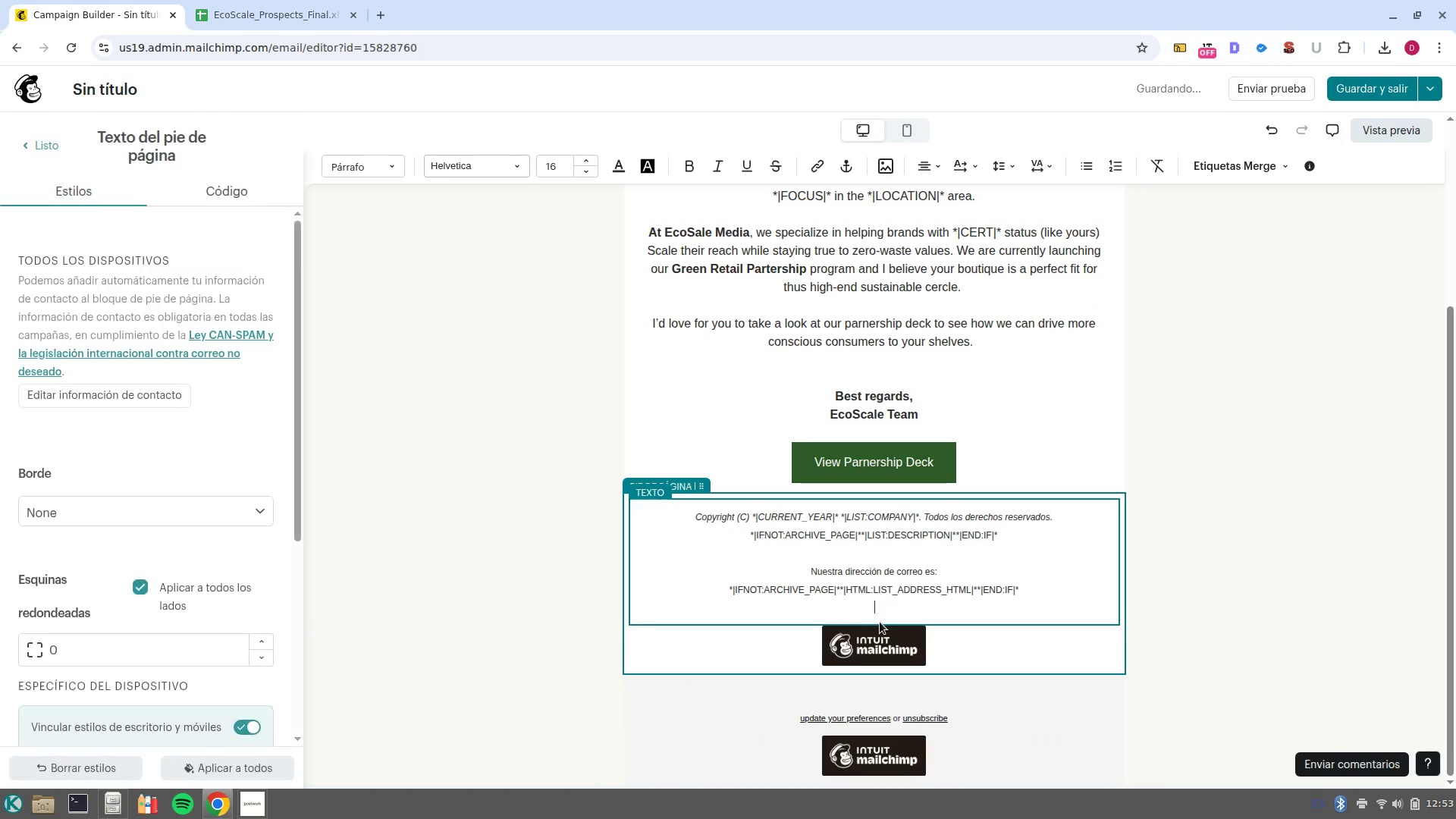 
key(Control+V)
 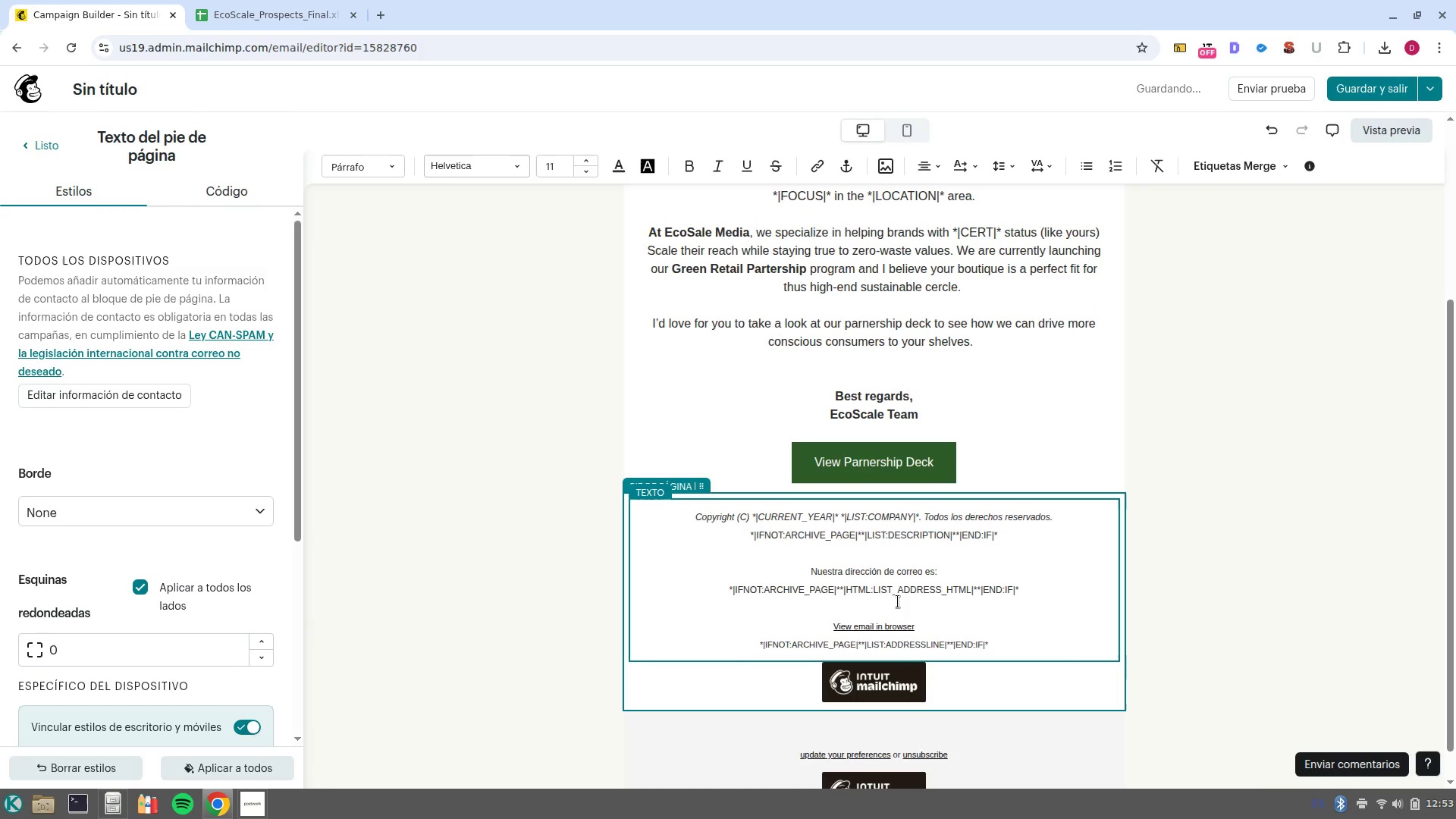 
left_click([895, 608])
 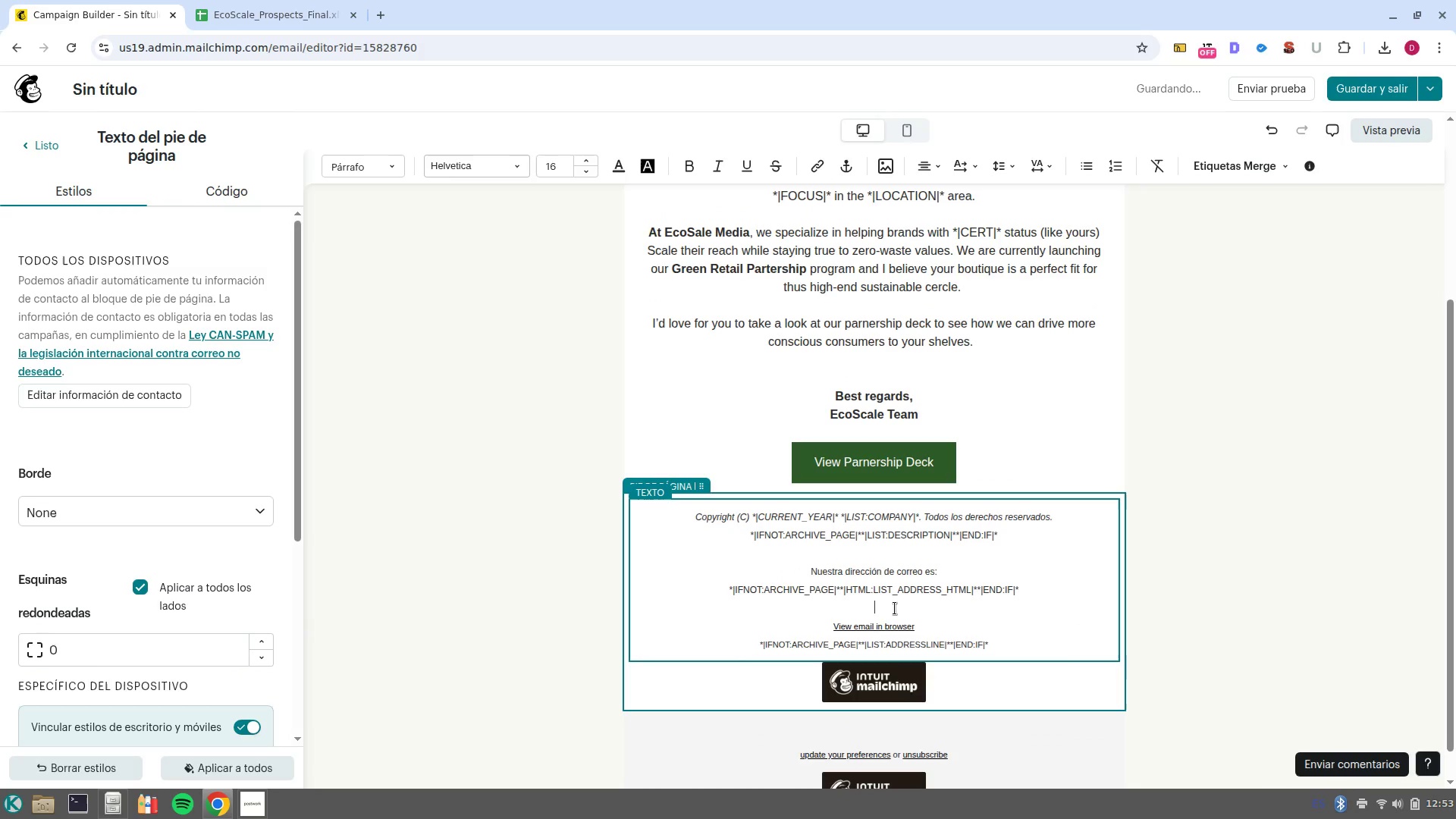 
key(Backspace)
 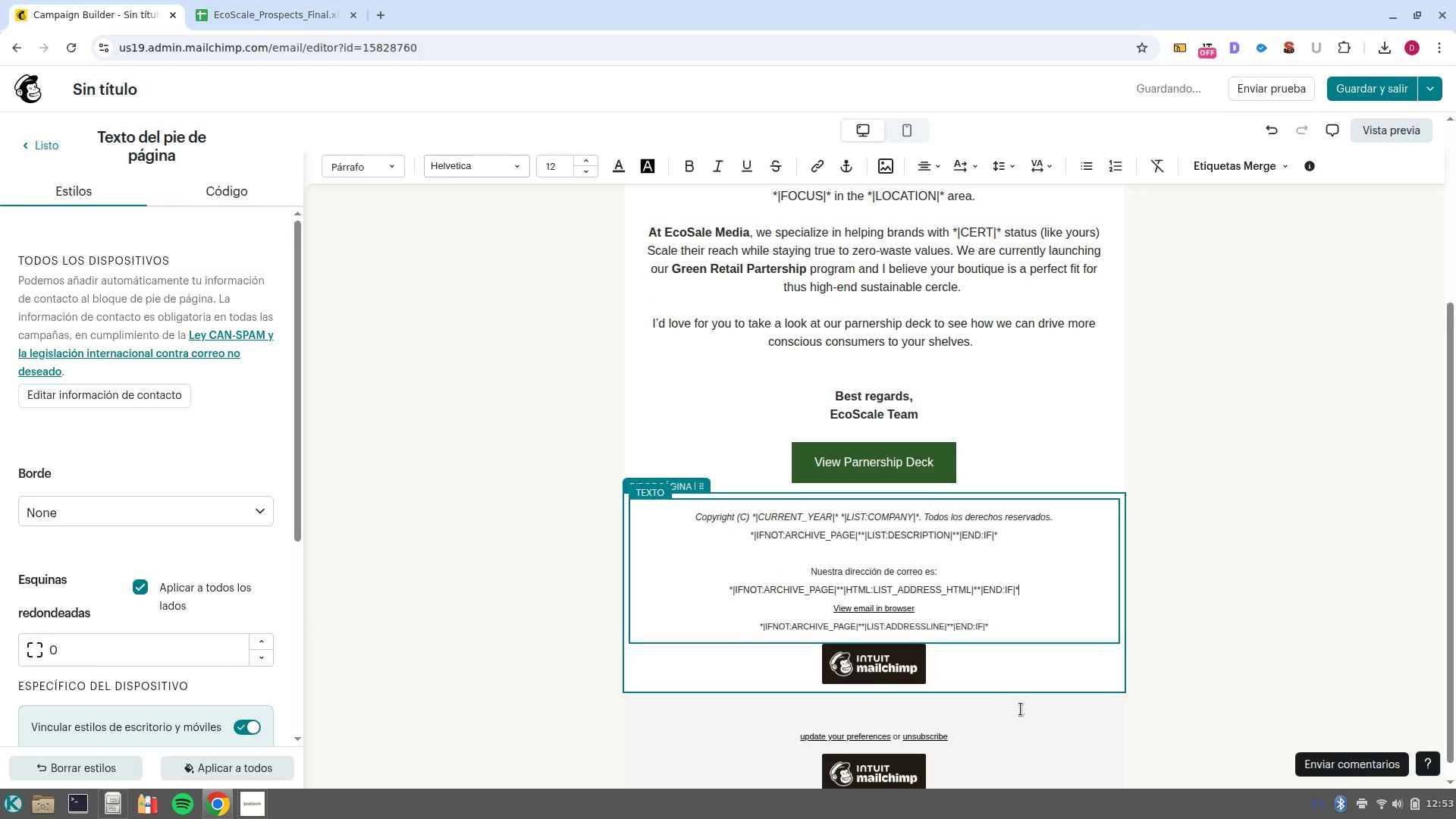 
scroll: coordinate [1021, 710], scroll_direction: down, amount: 3.0
 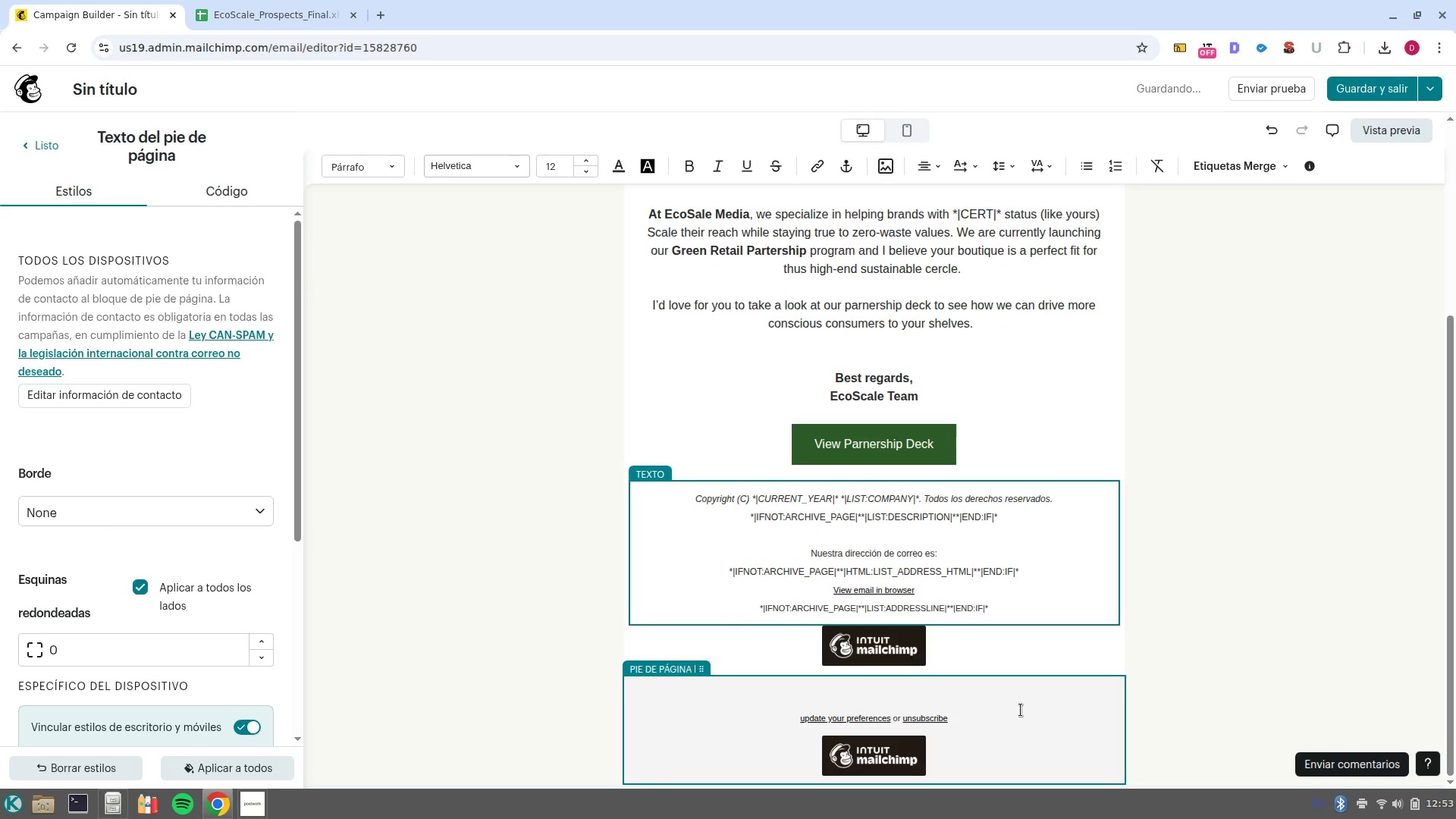 
key(Control+Z)
 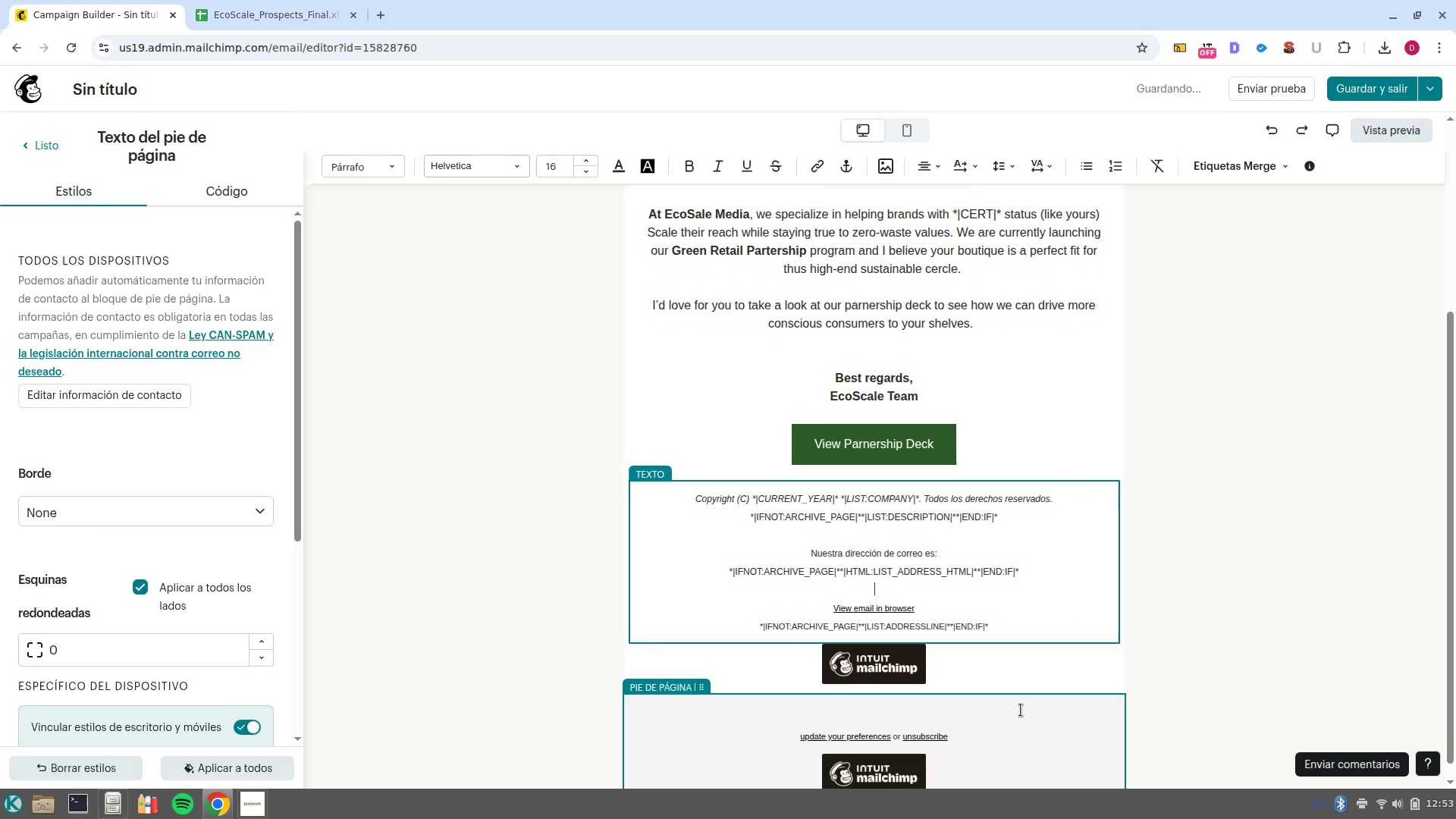 
key(Control+Z)
 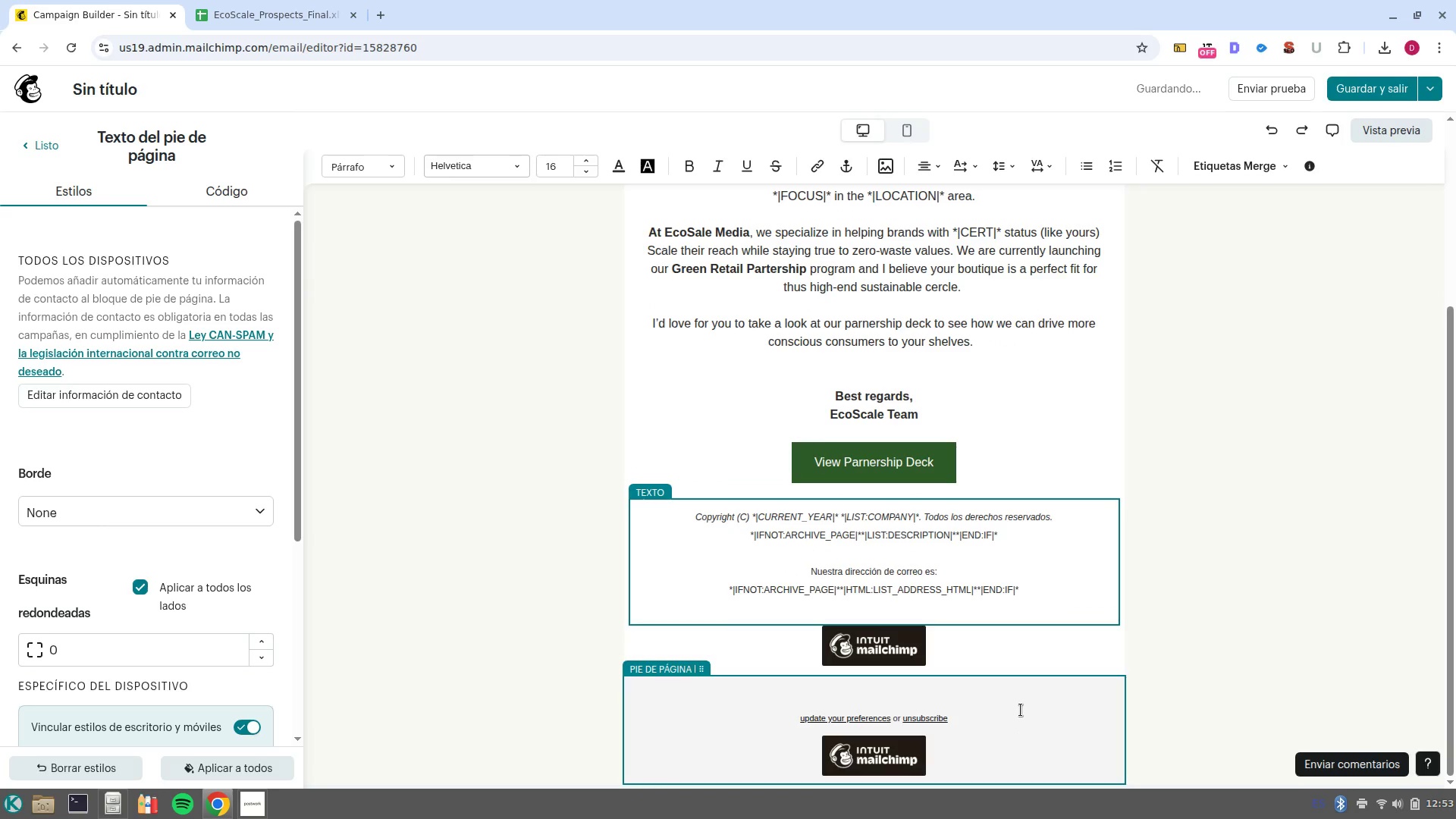 
key(Control+Z)
 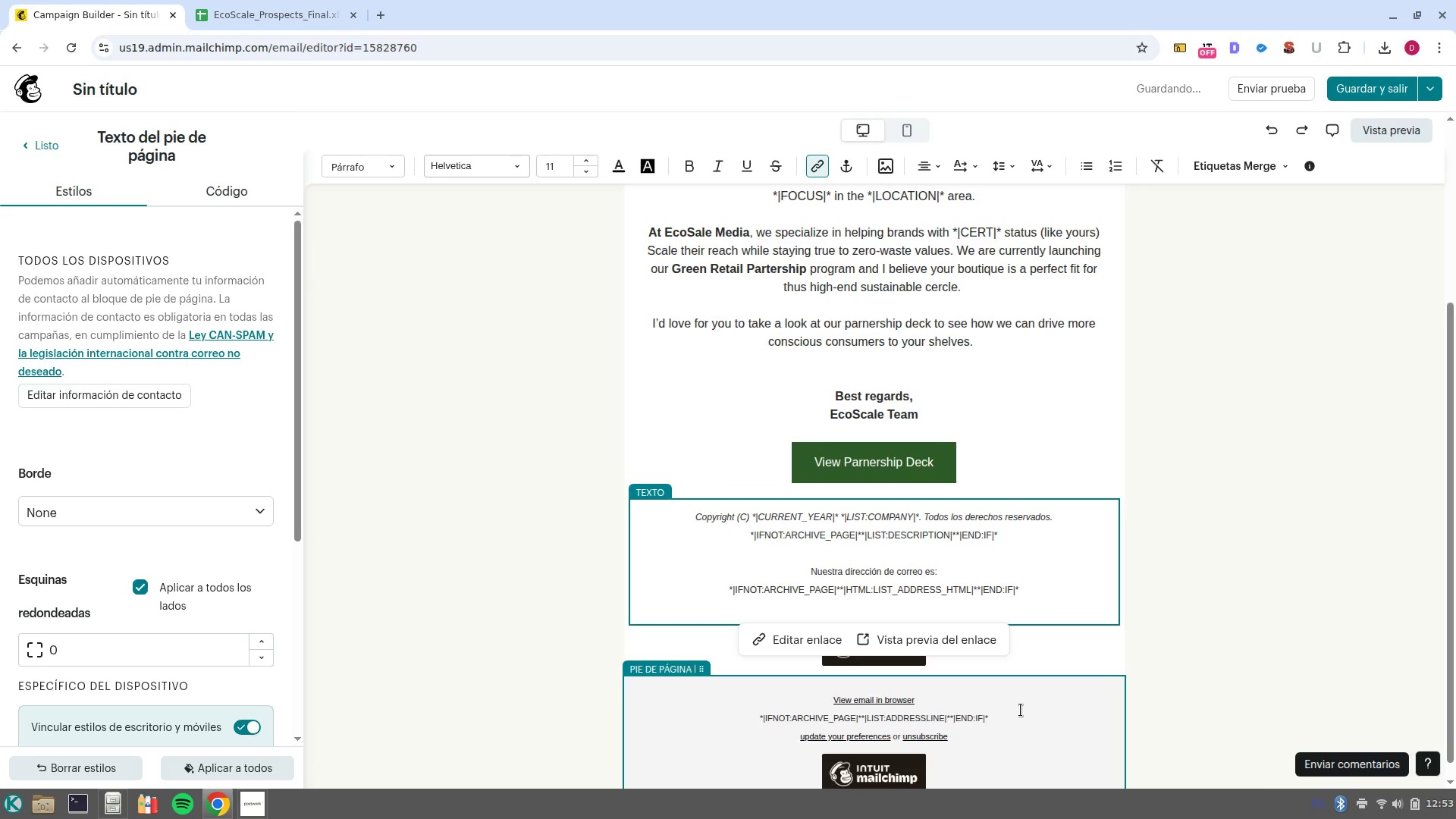 
key(Control+Z)
 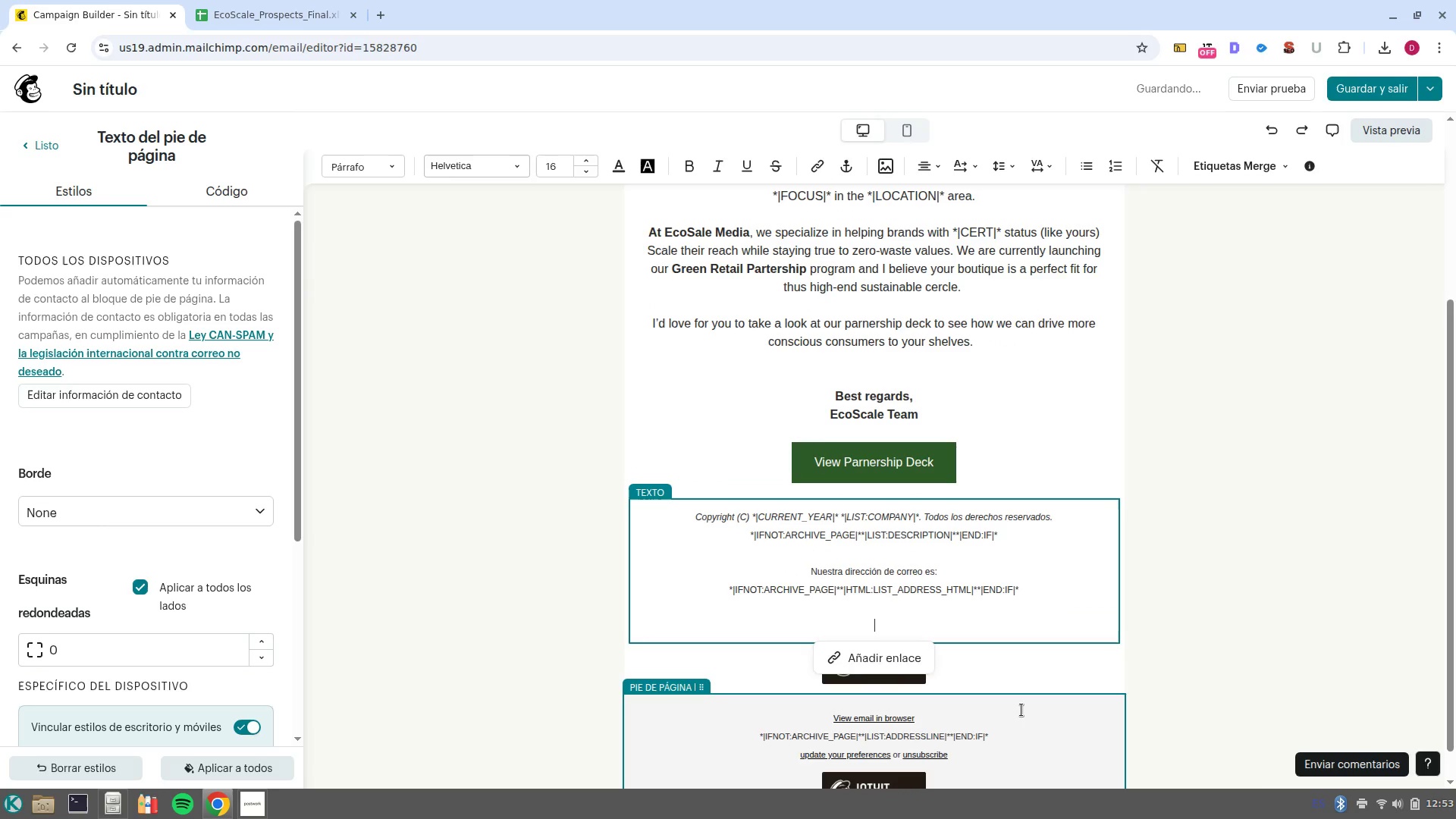 
key(Control+Z)
 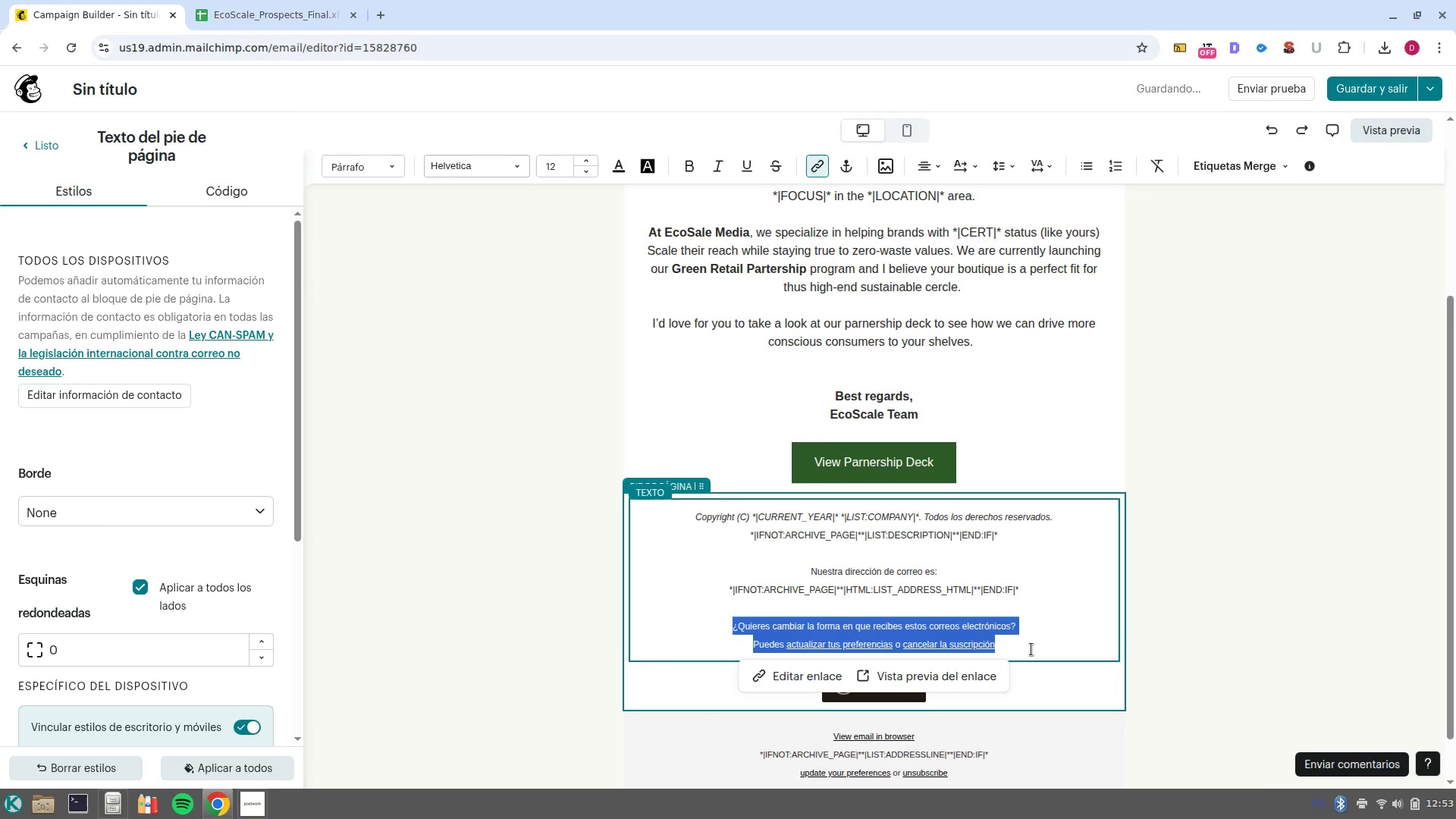 
left_click([1033, 646])
 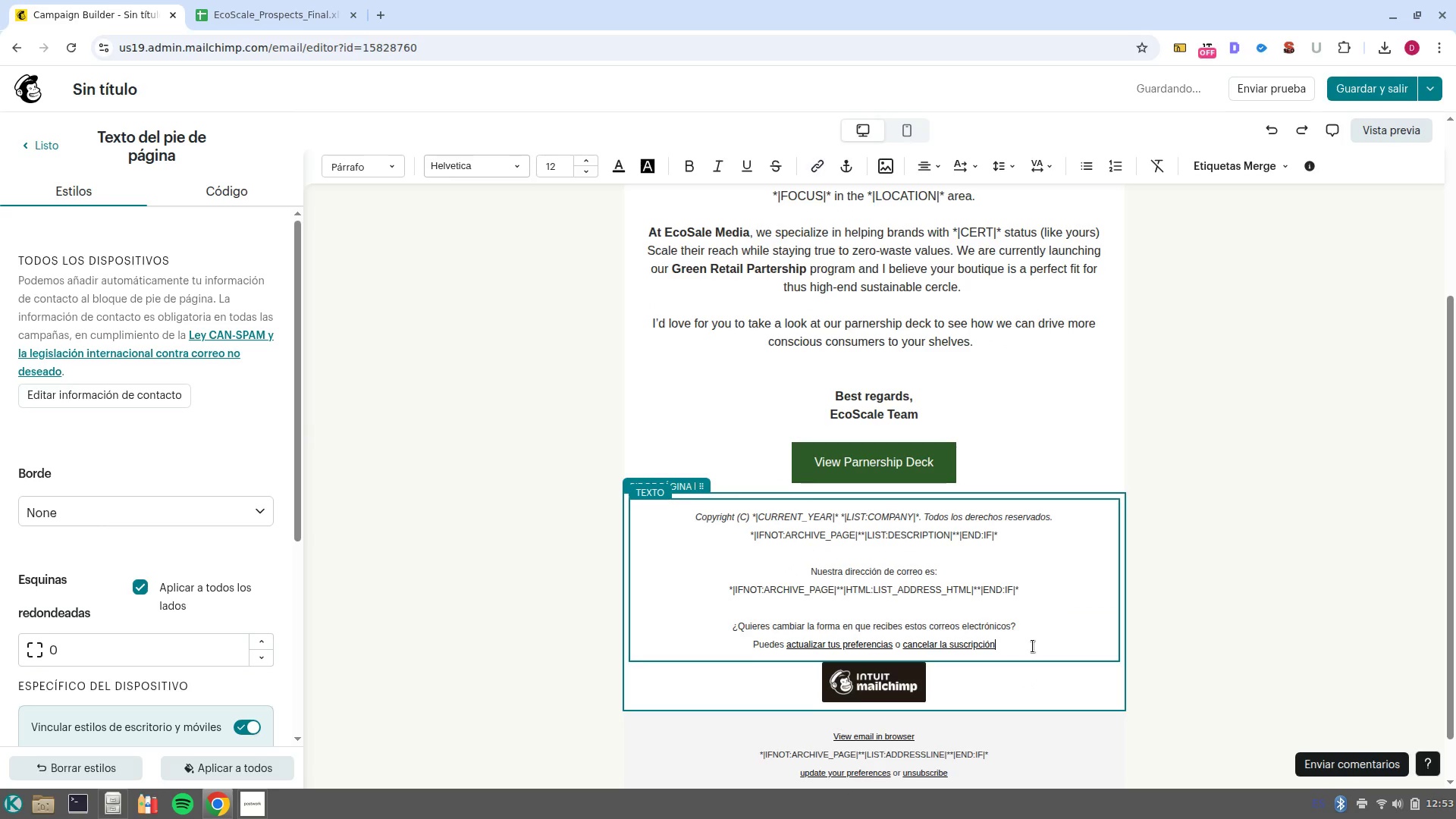 
scroll: coordinate [1033, 646], scroll_direction: down, amount: 3.0
 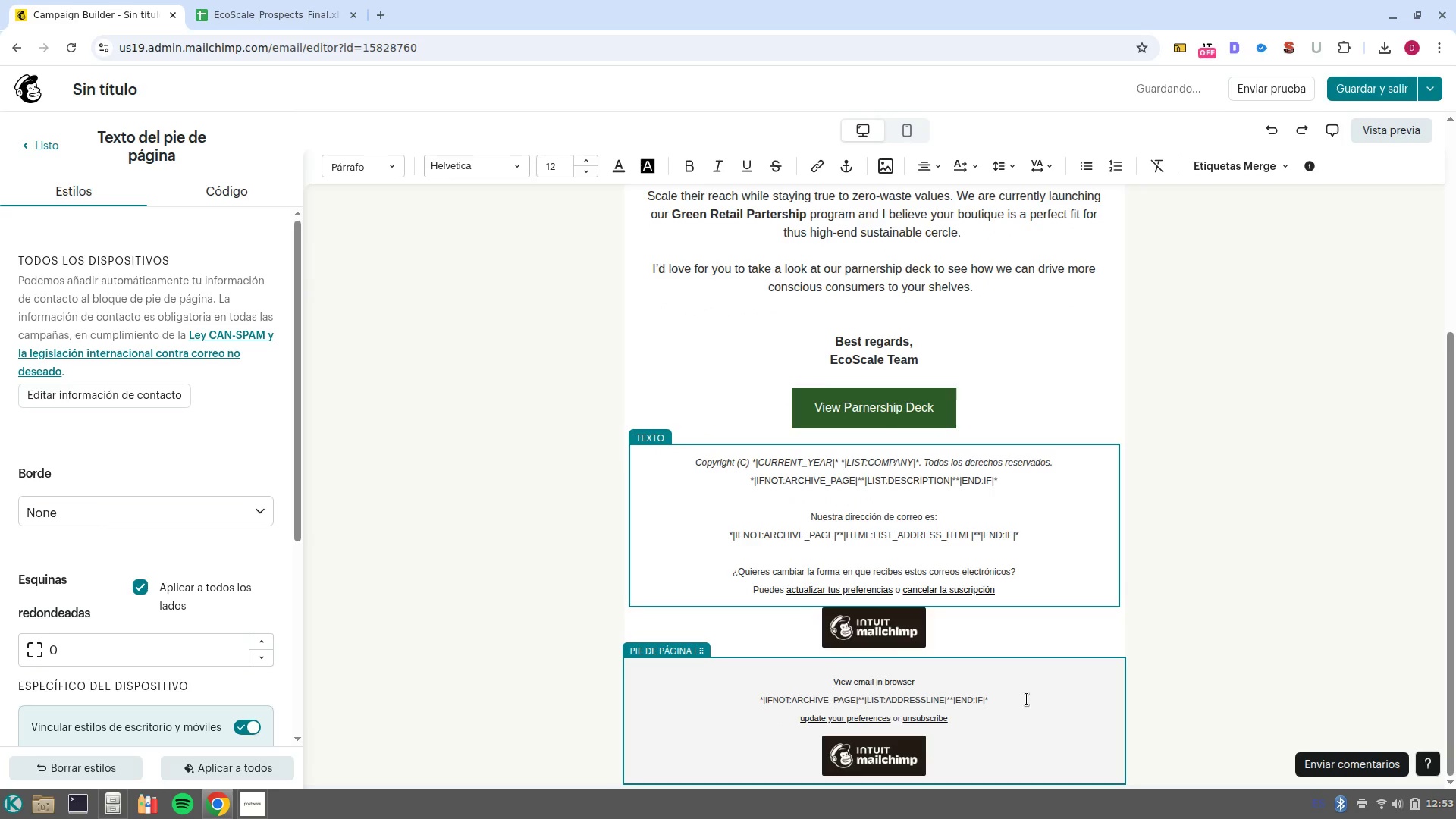 
left_click([1027, 701])
 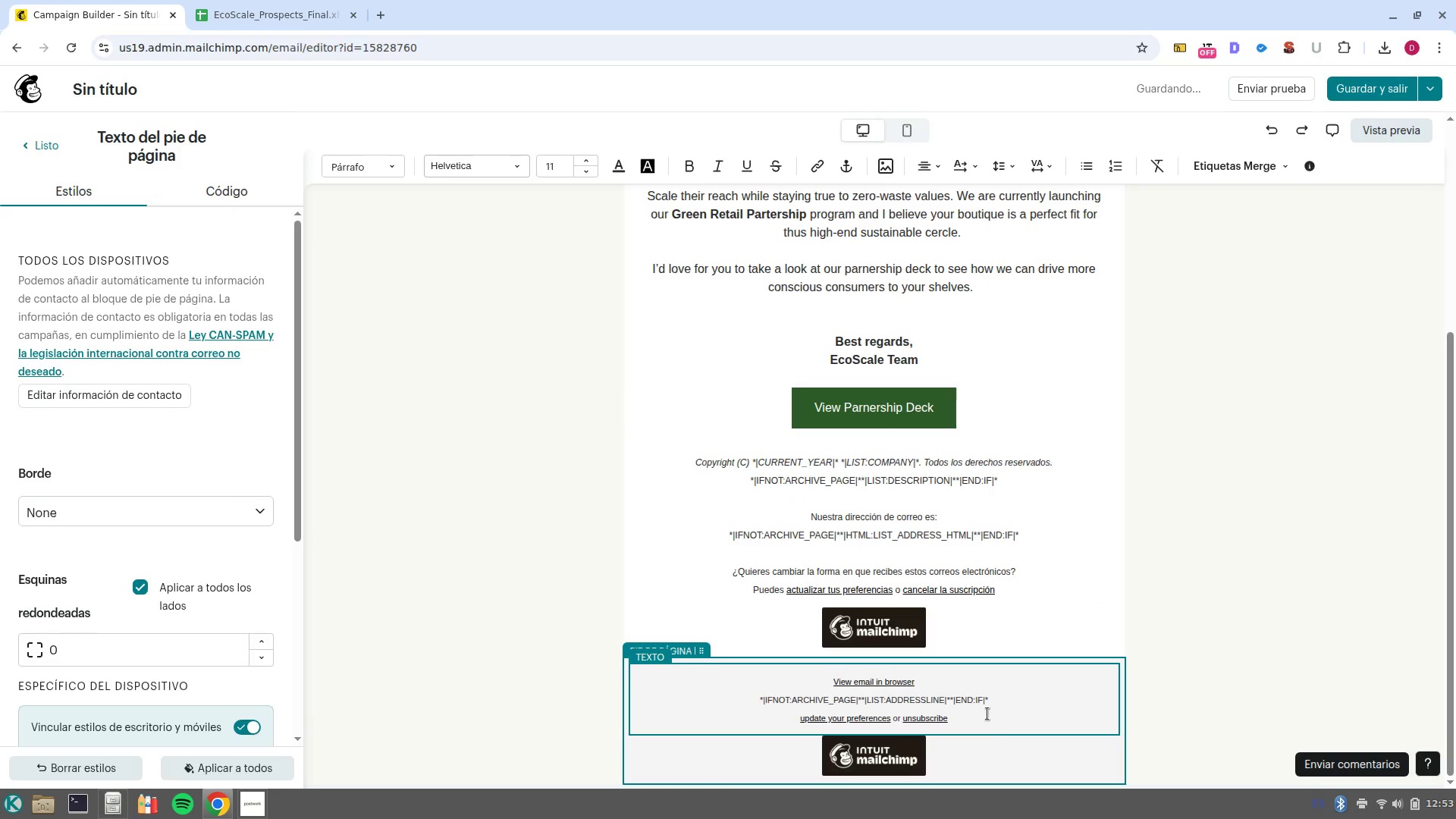 
left_click_drag(start_coordinate=[992, 724], to_coordinate=[751, 698])
 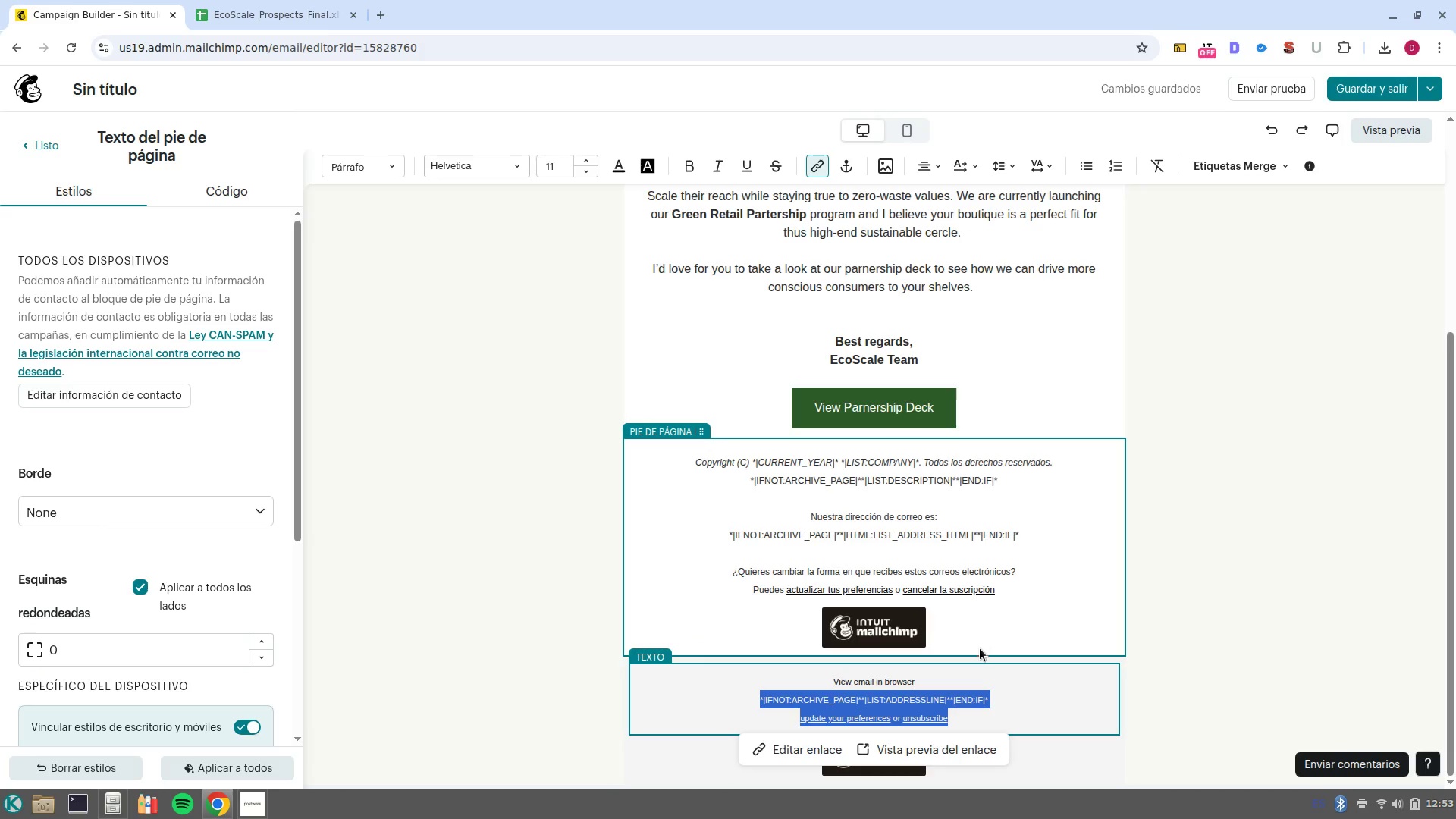 
left_click([1021, 686])
 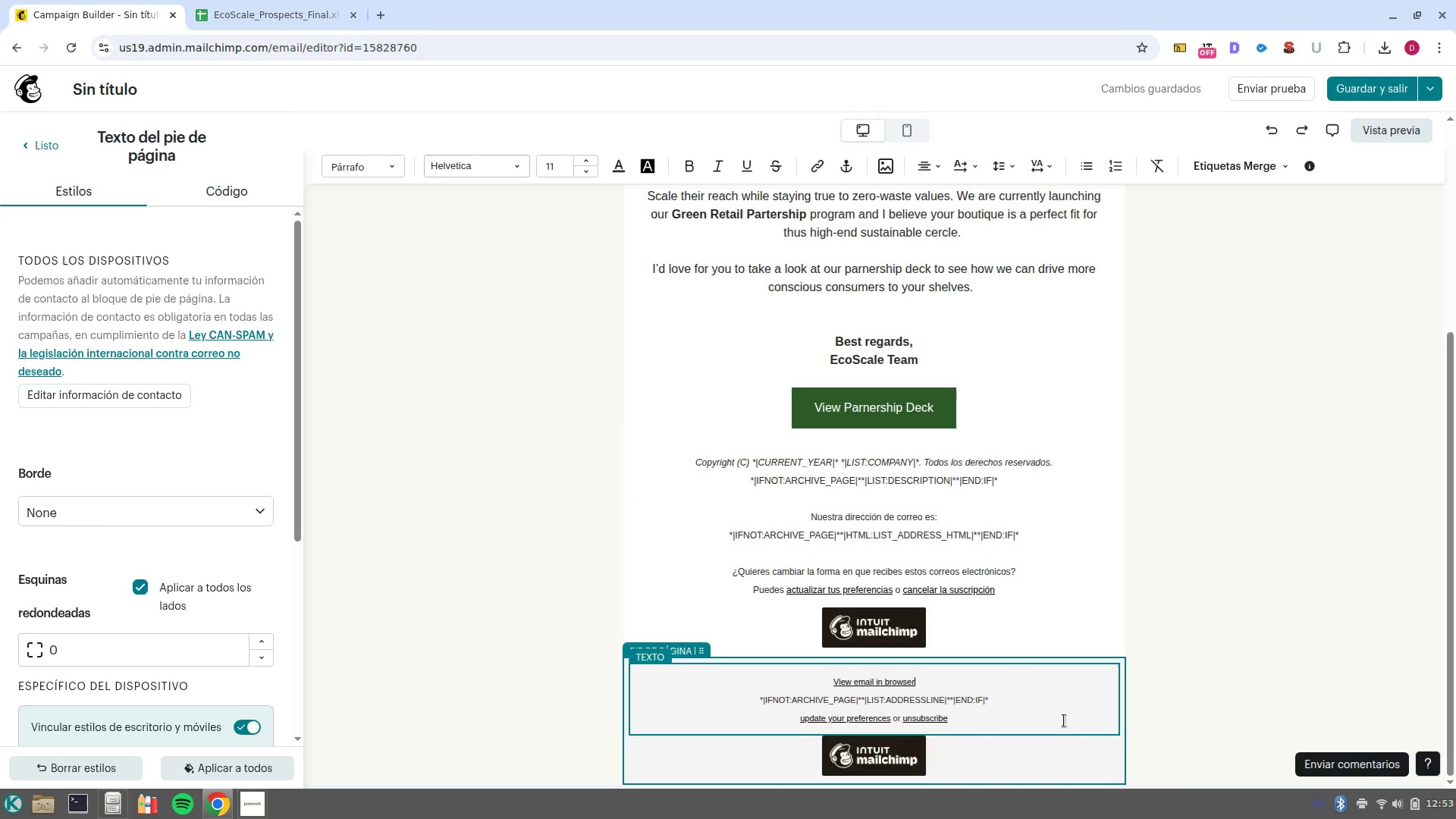 
scroll: coordinate [1049, 713], scroll_direction: down, amount: 3.0
 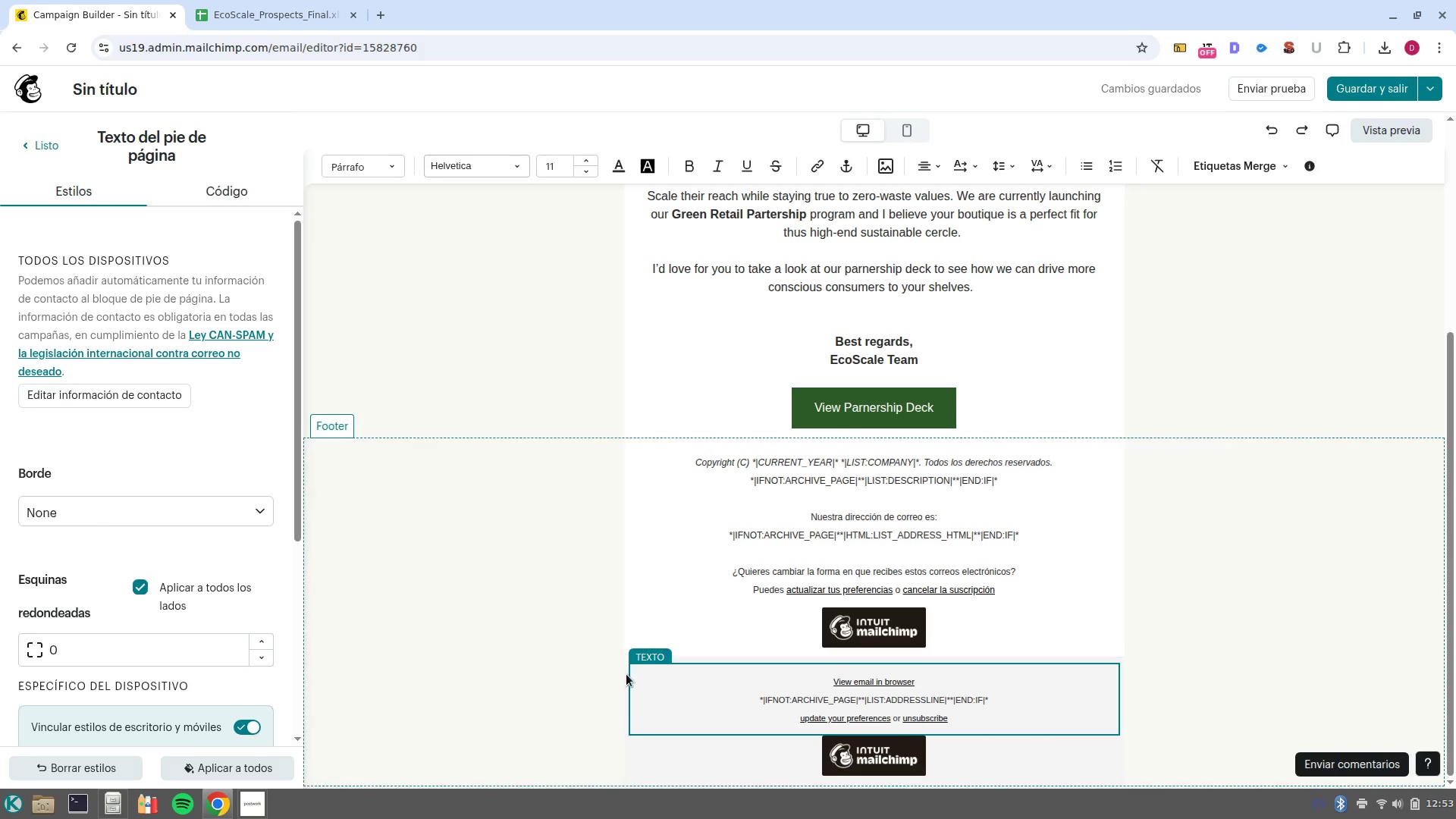 
left_click([626, 674])
 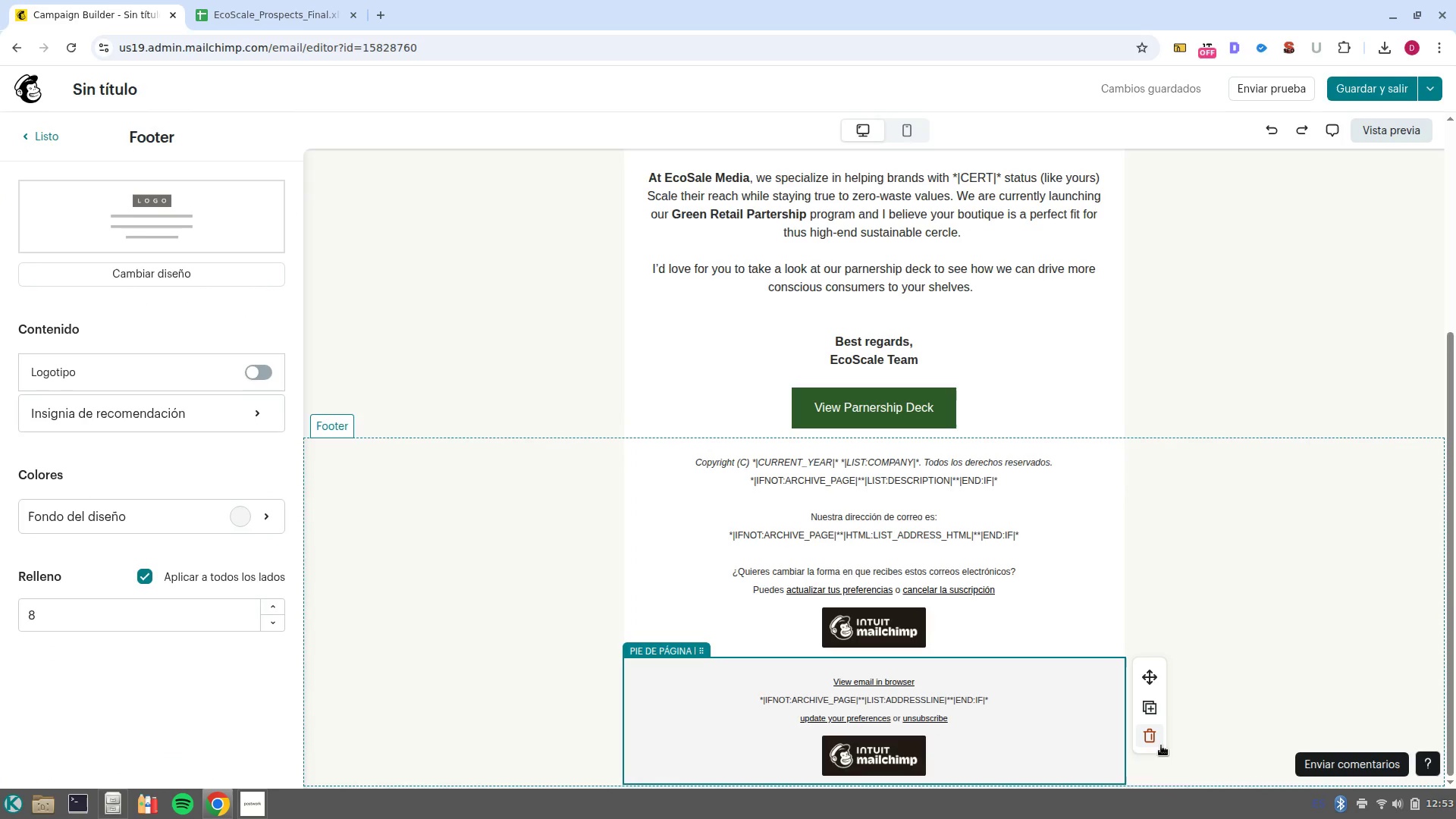 
left_click([1154, 743])
 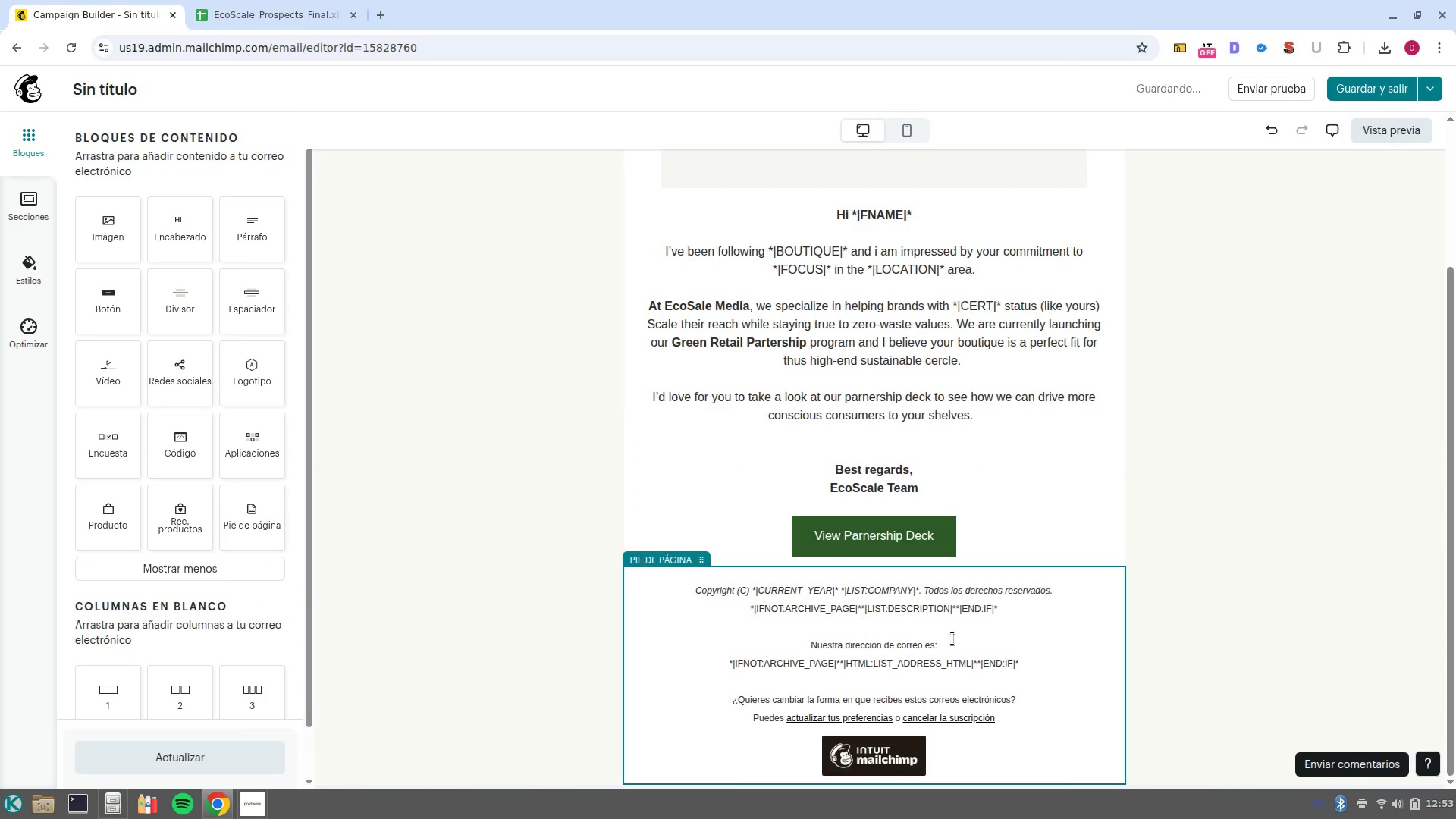 
left_click([1047, 654])
 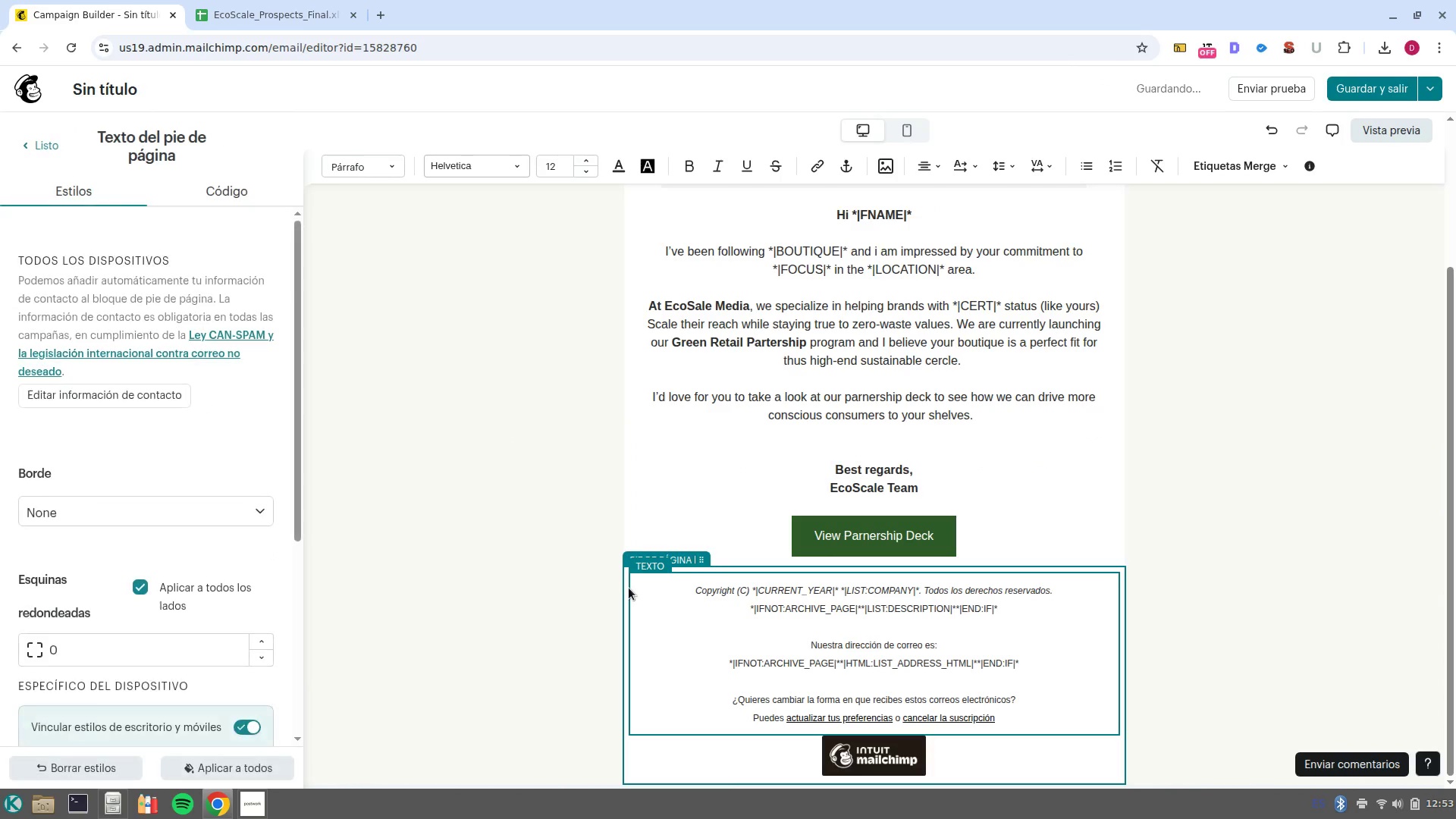 
left_click([626, 588])
 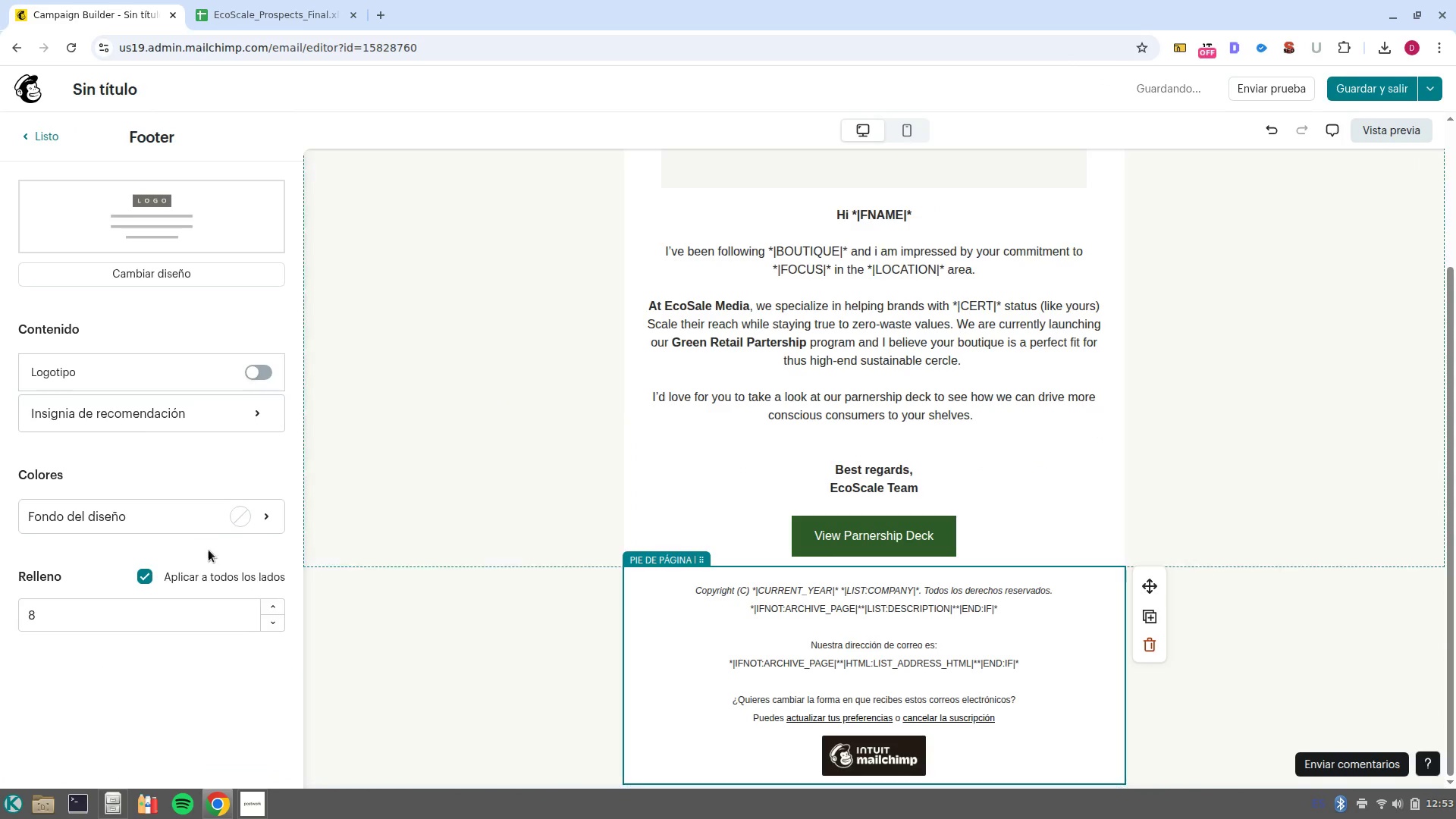 
left_click([250, 534])
 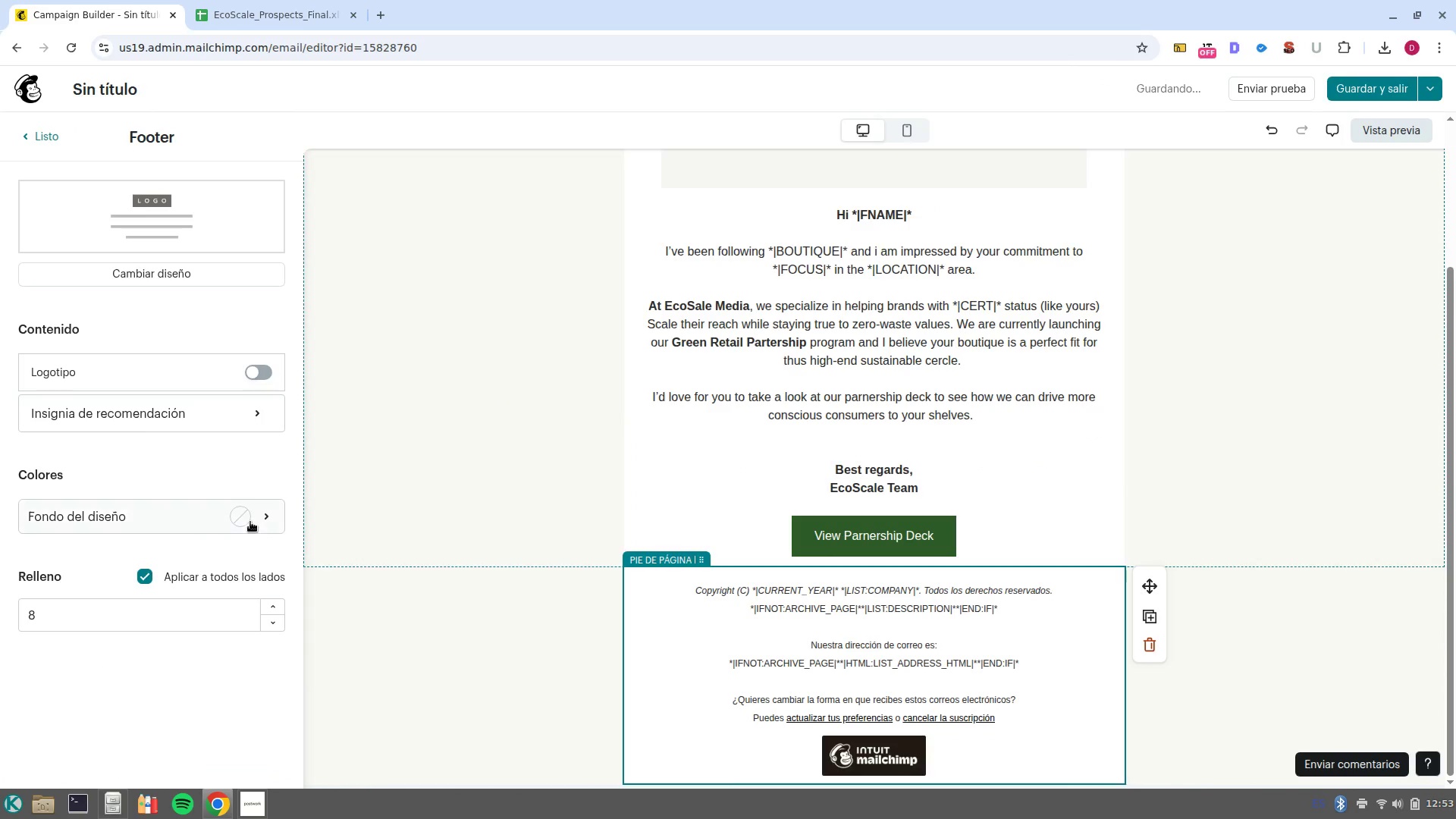 
left_click([250, 522])
 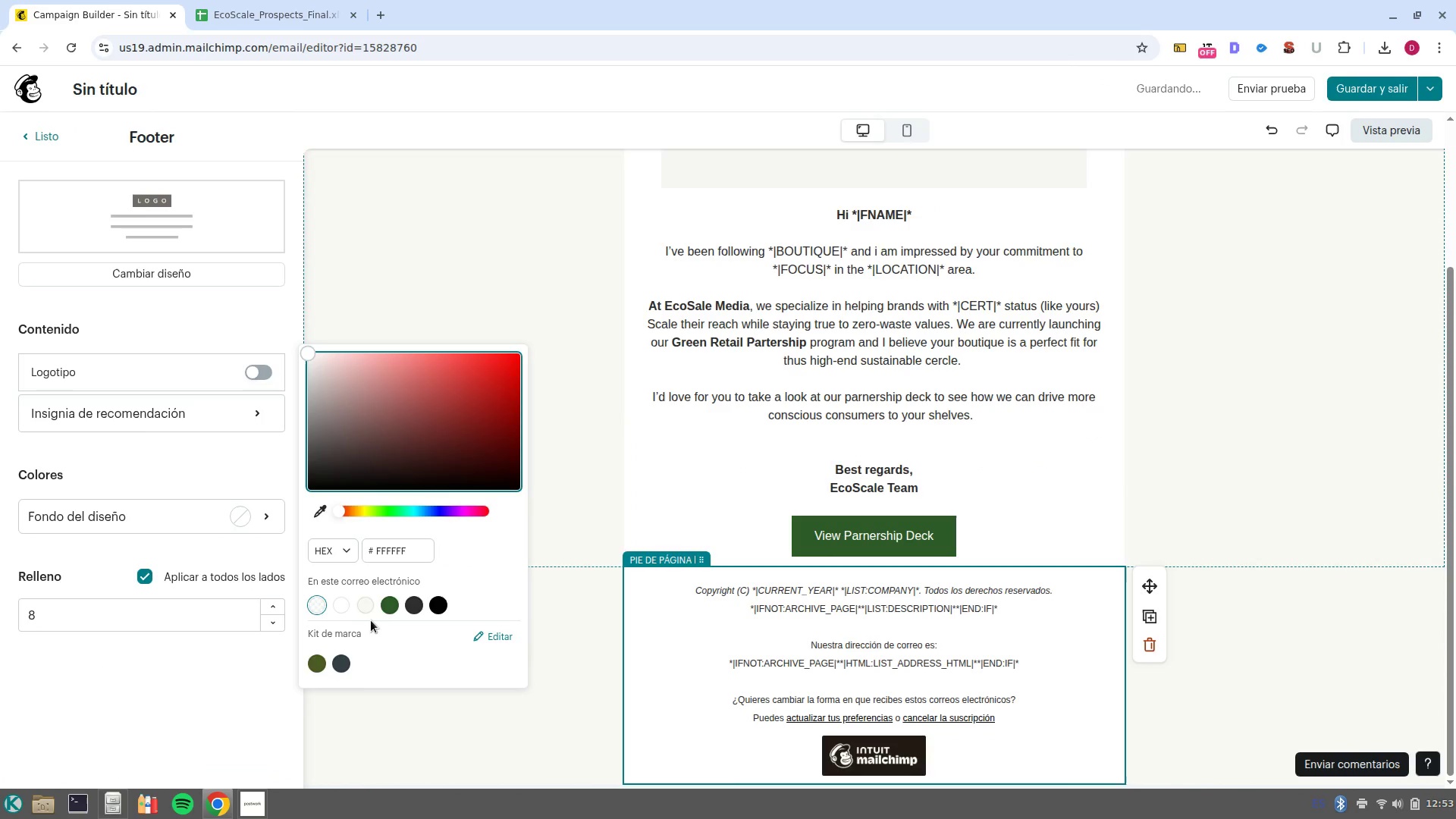 
left_click([359, 607])
 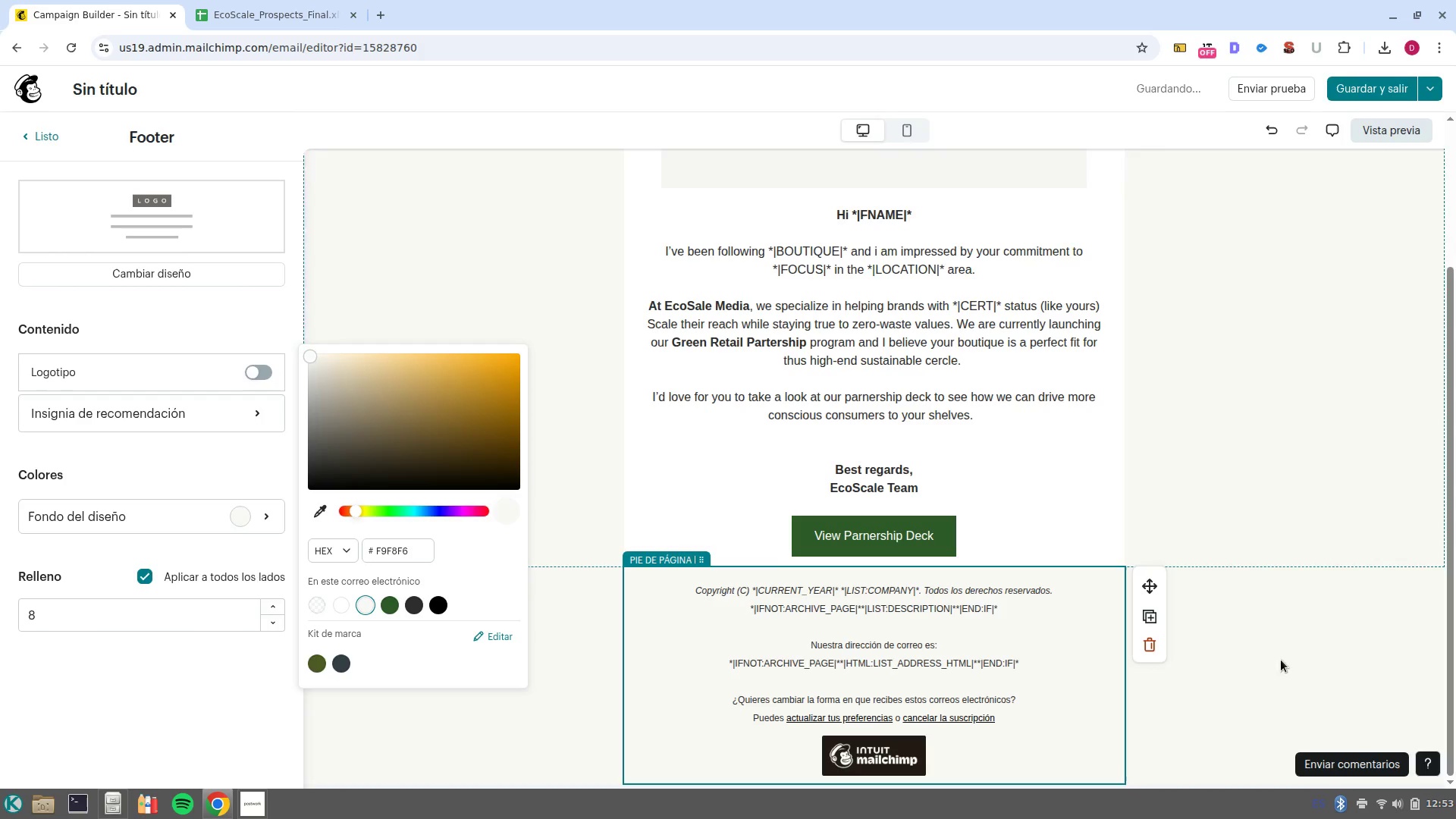 
left_click([1357, 664])
 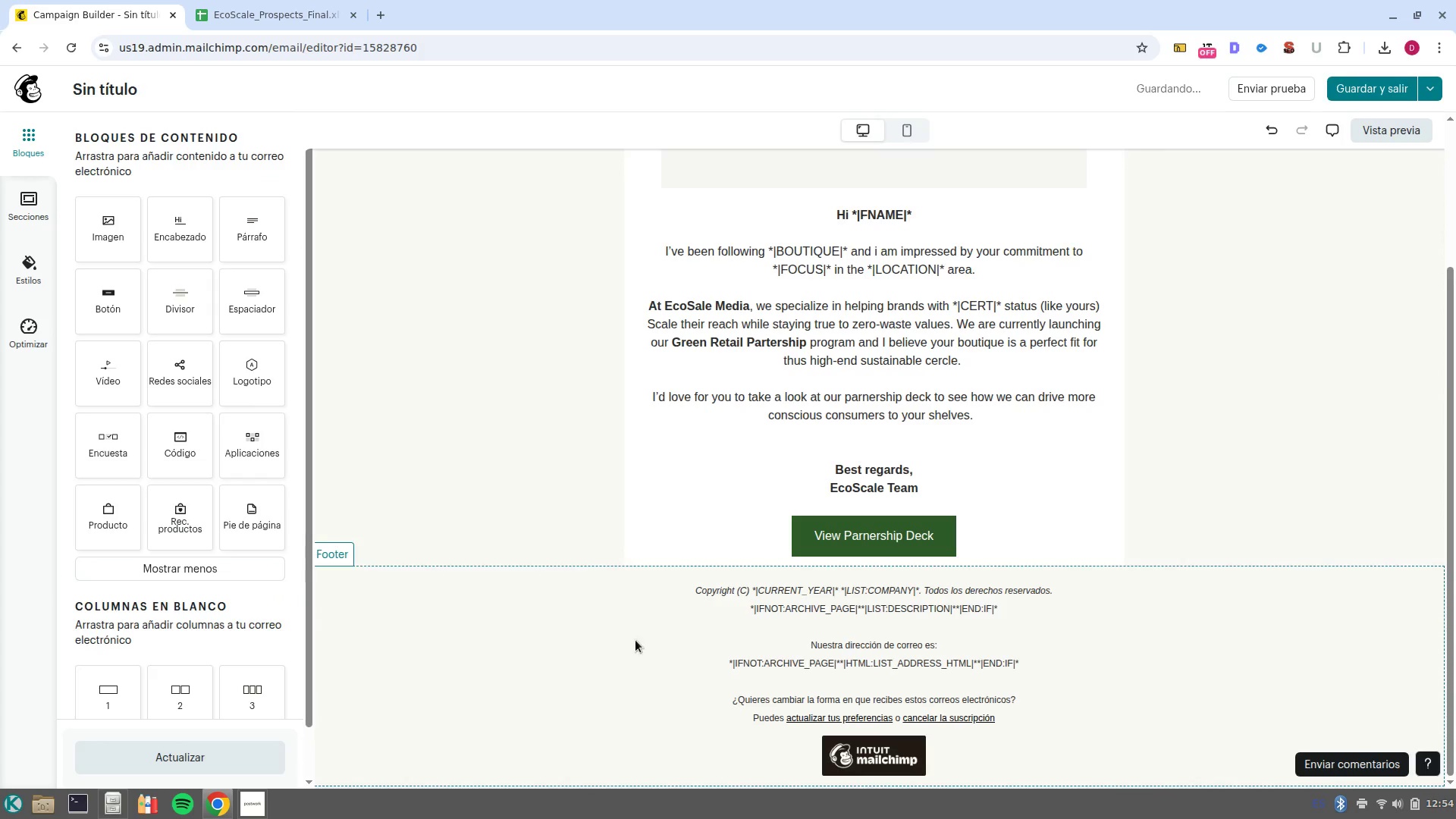 
left_click([641, 640])
 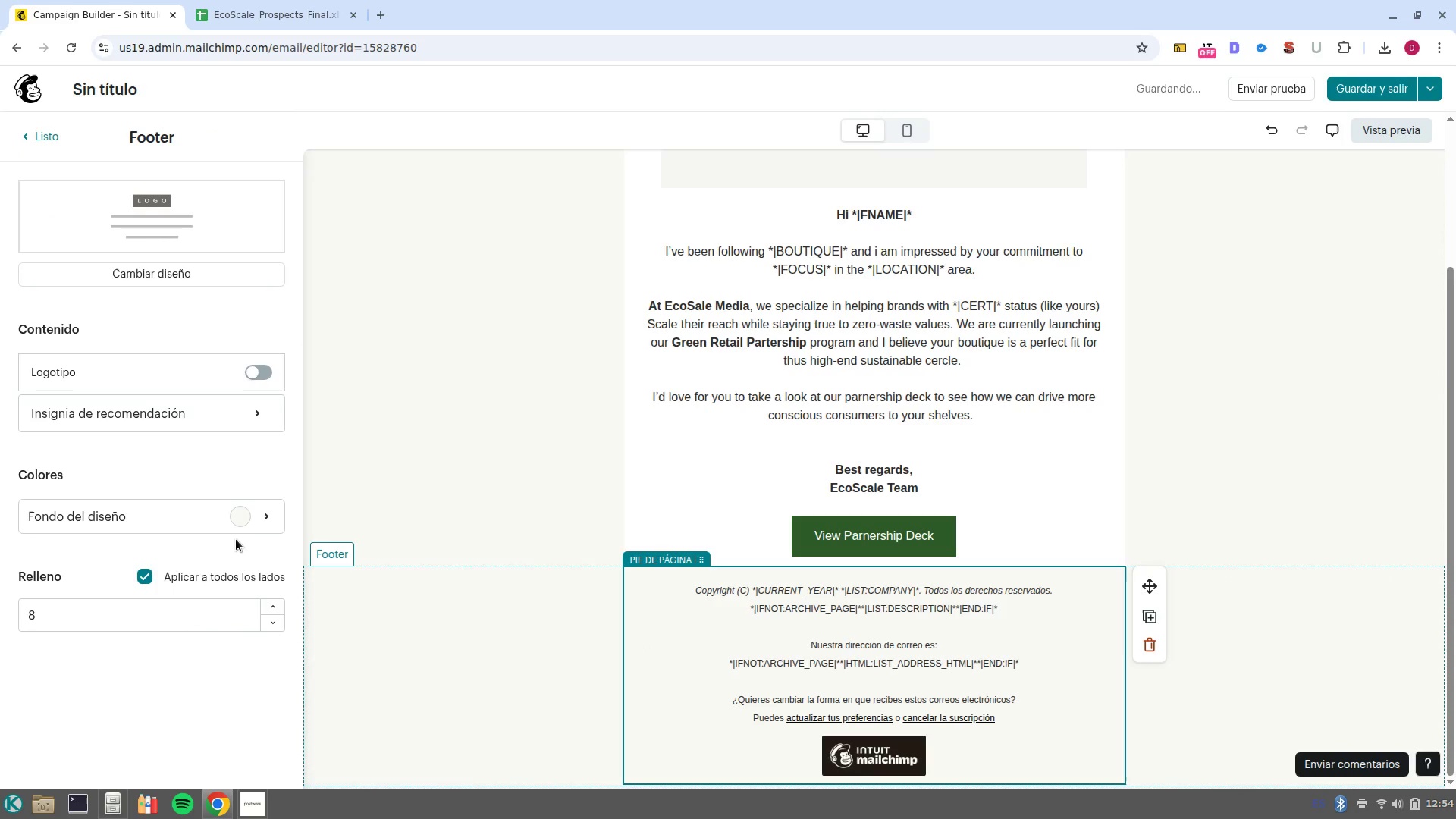 
left_click([237, 526])
 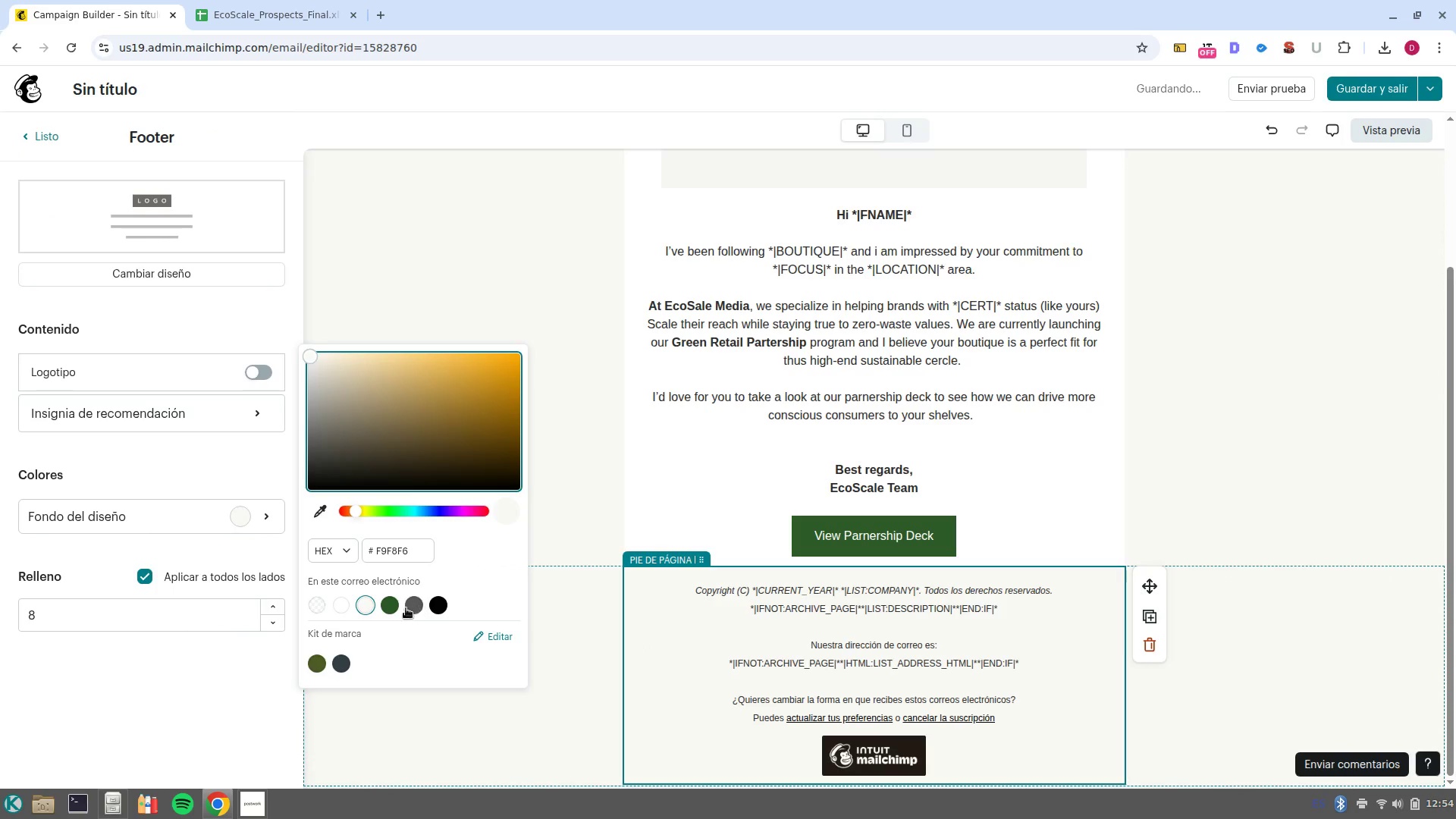 
left_click([413, 613])
 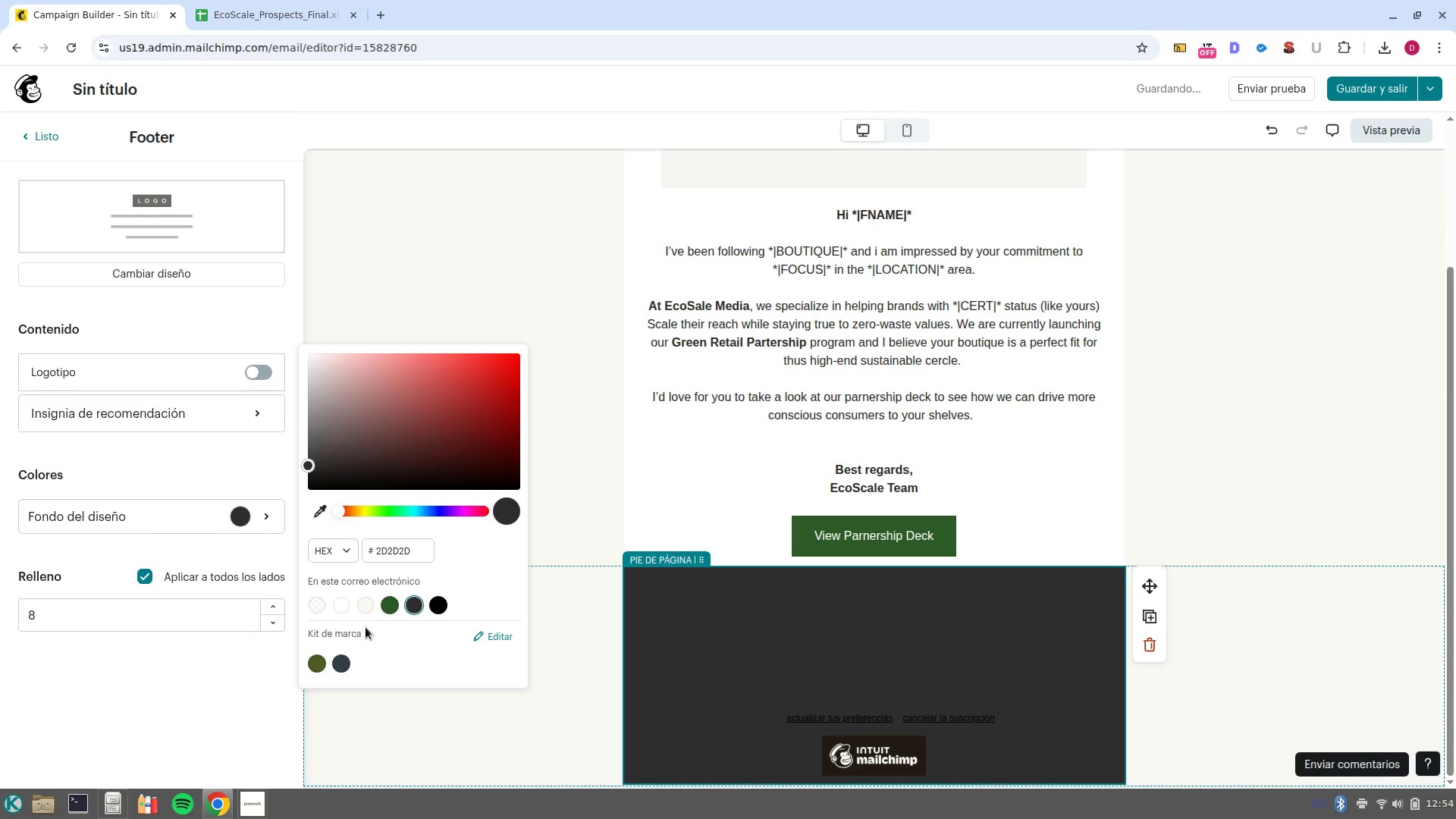 
left_click([339, 605])
 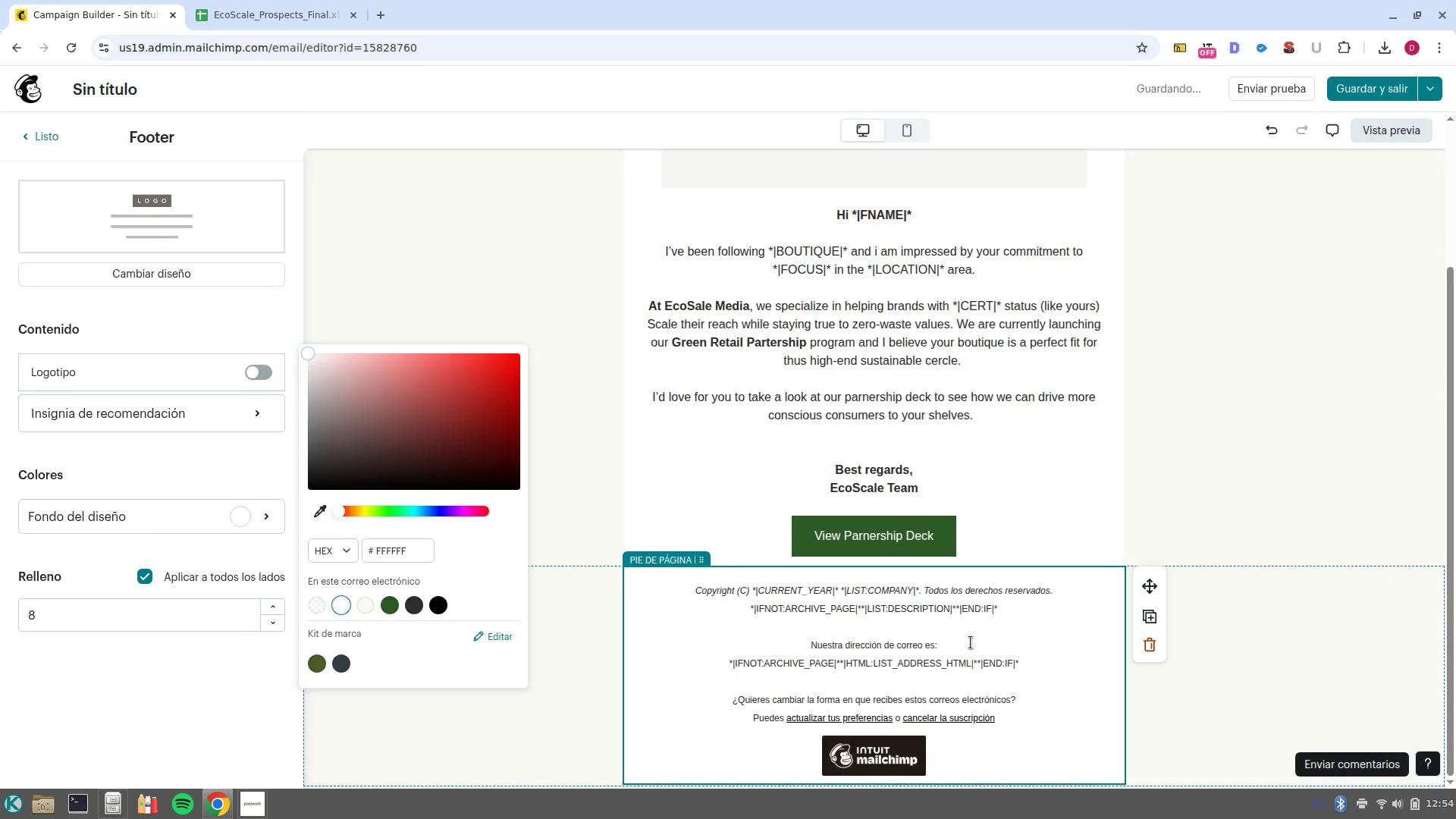 
left_click([1348, 621])
 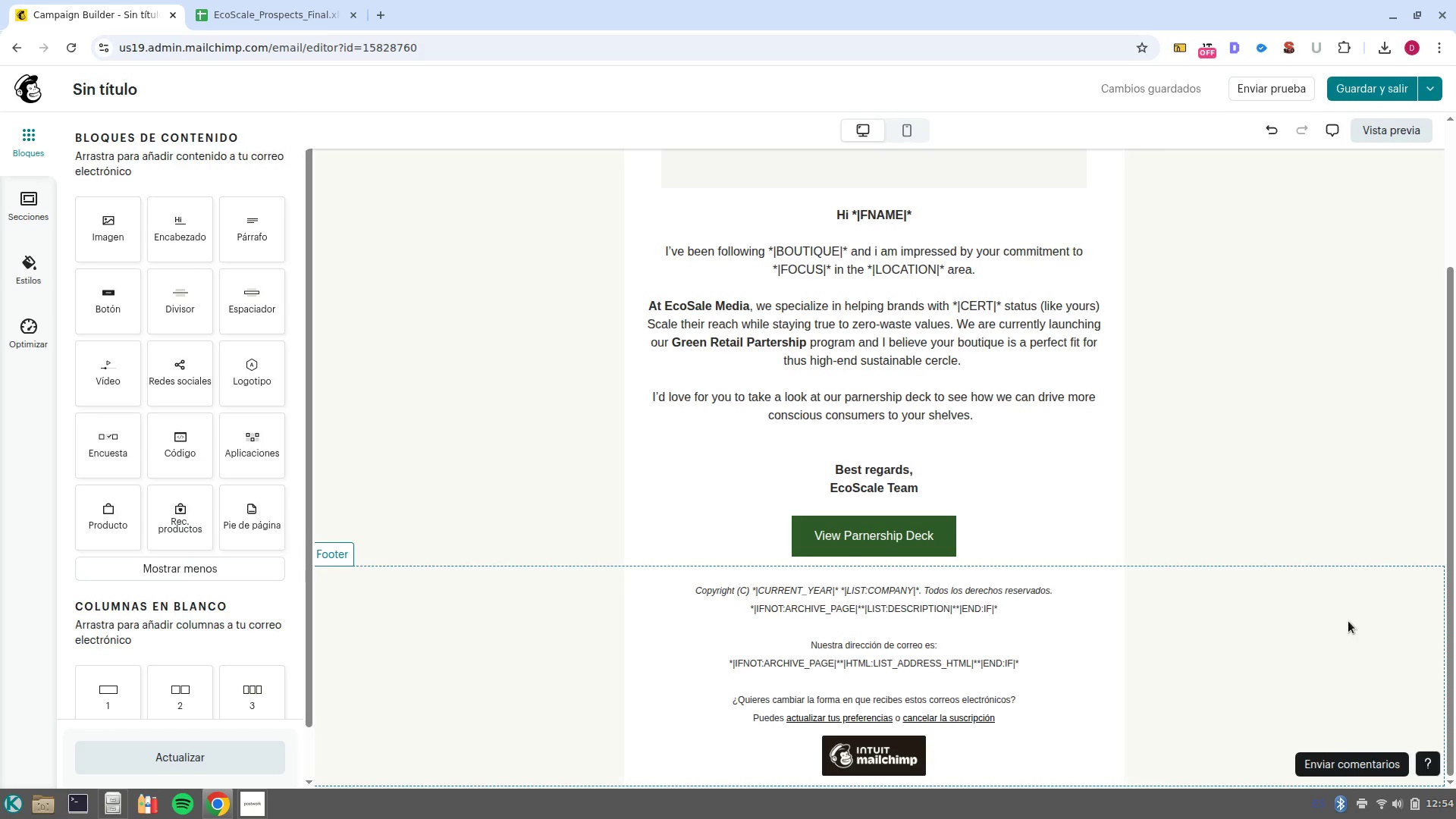 
wait(19.77)
 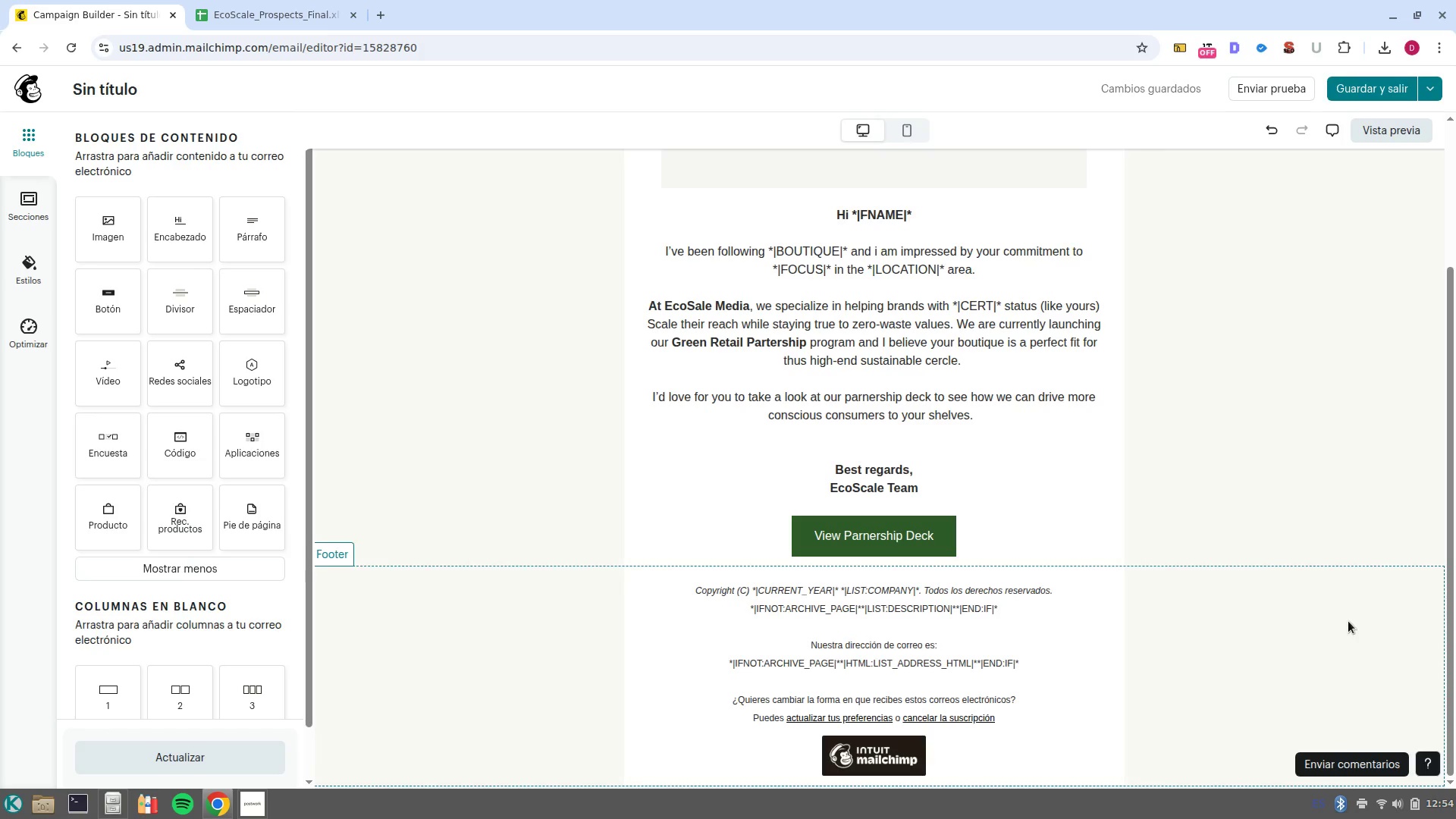 
left_click([1008, 389])
 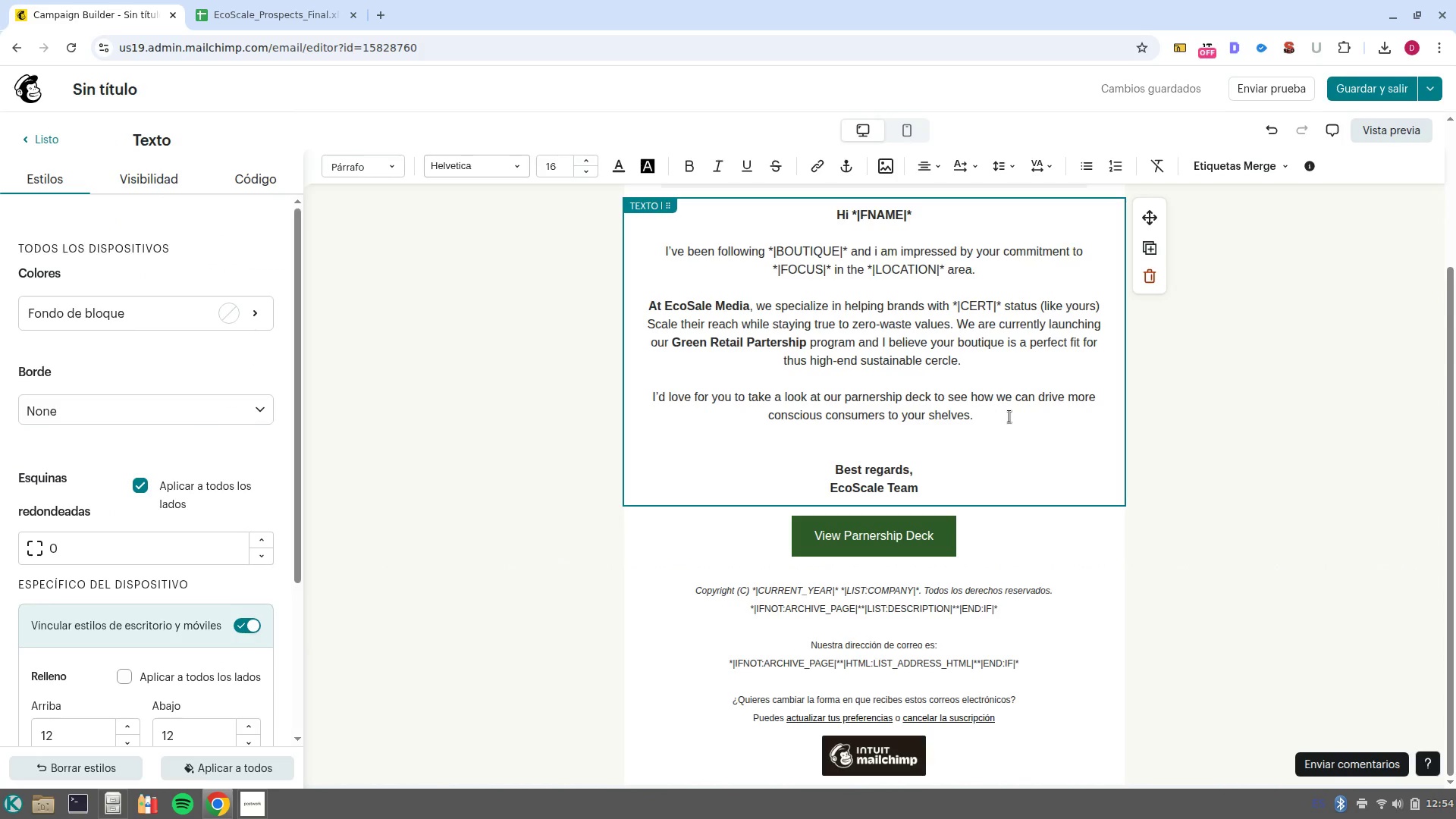 
left_click([1009, 416])
 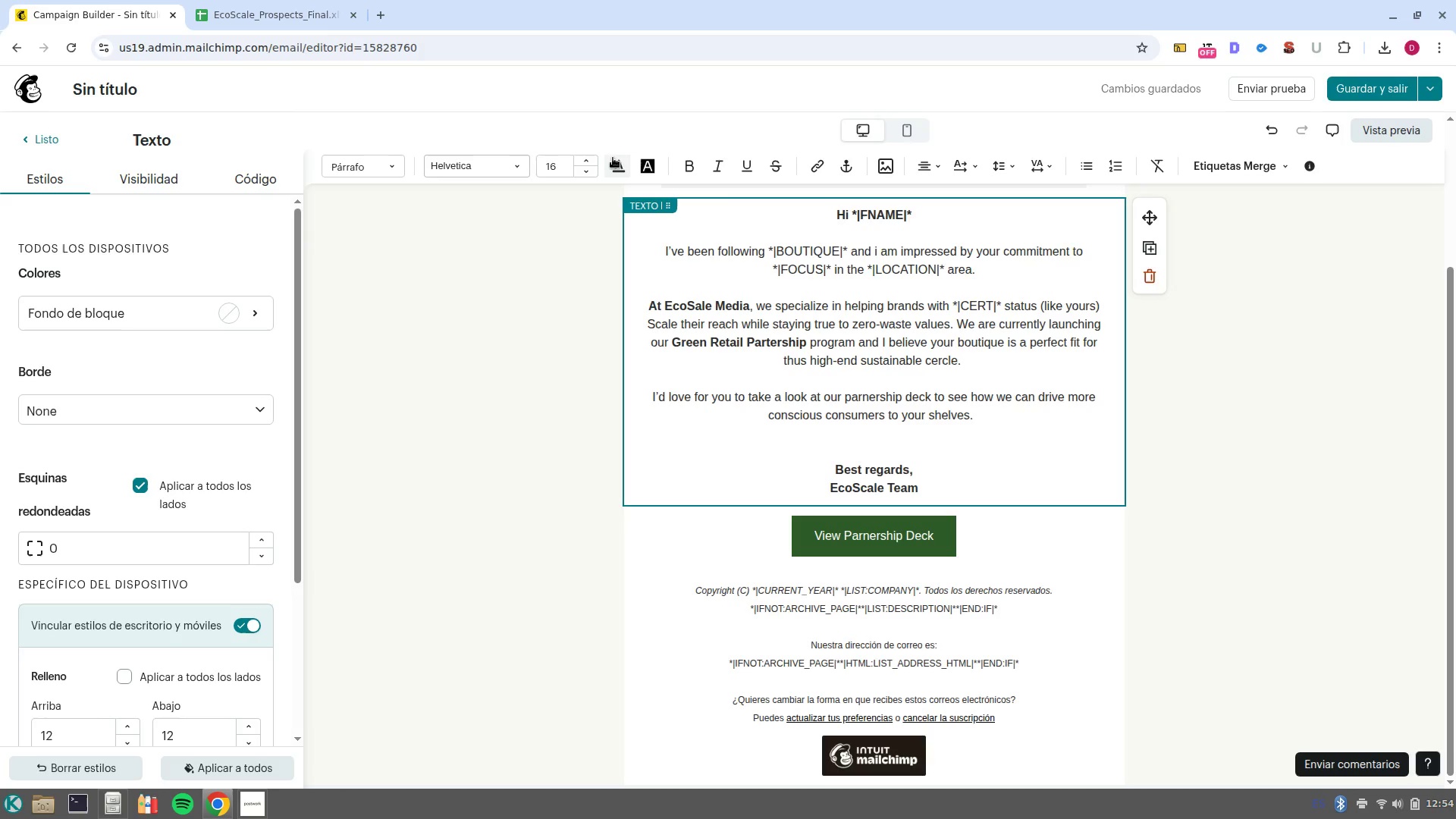 
left_click([619, 161])
 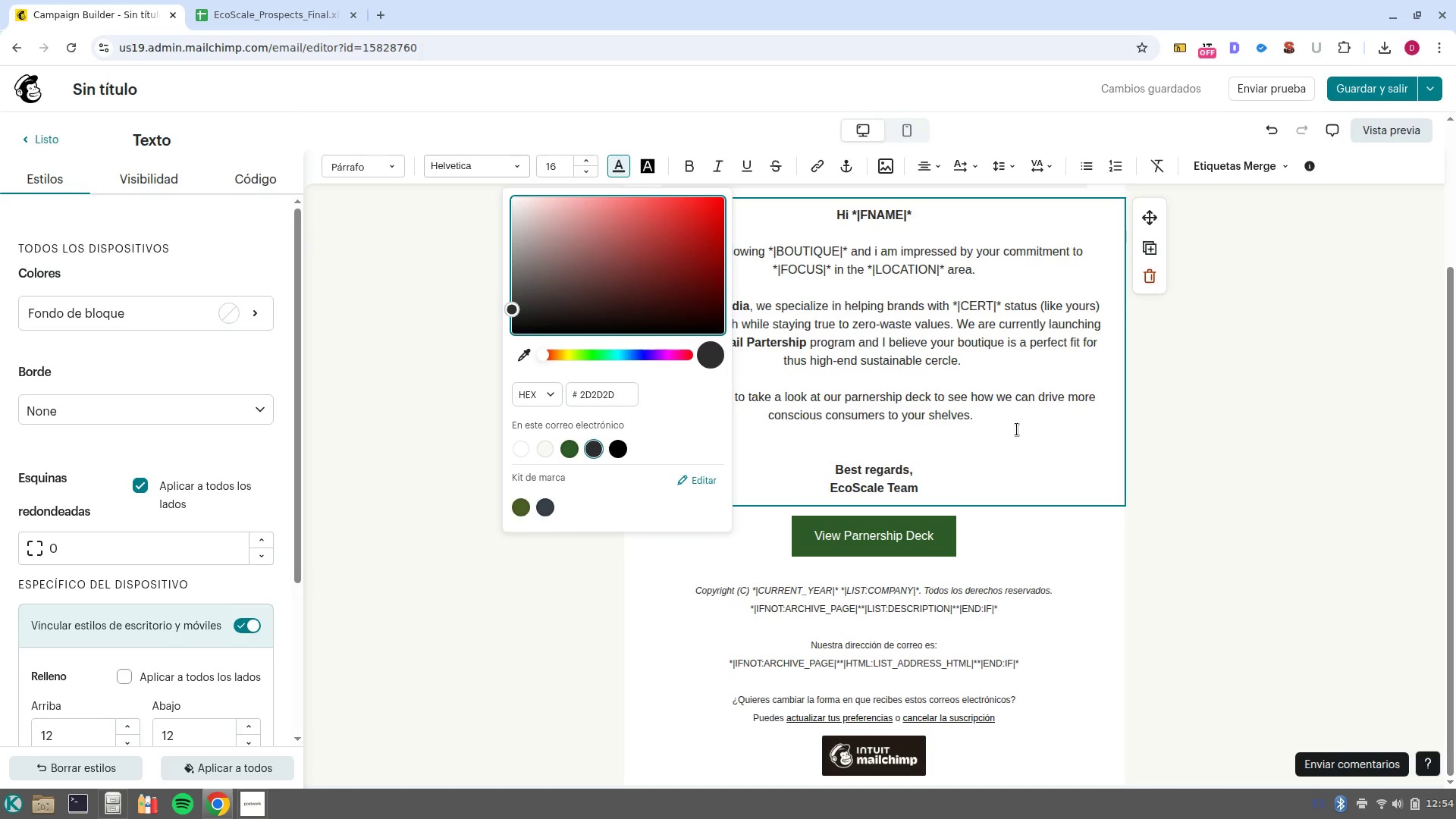 
left_click([1017, 429])
 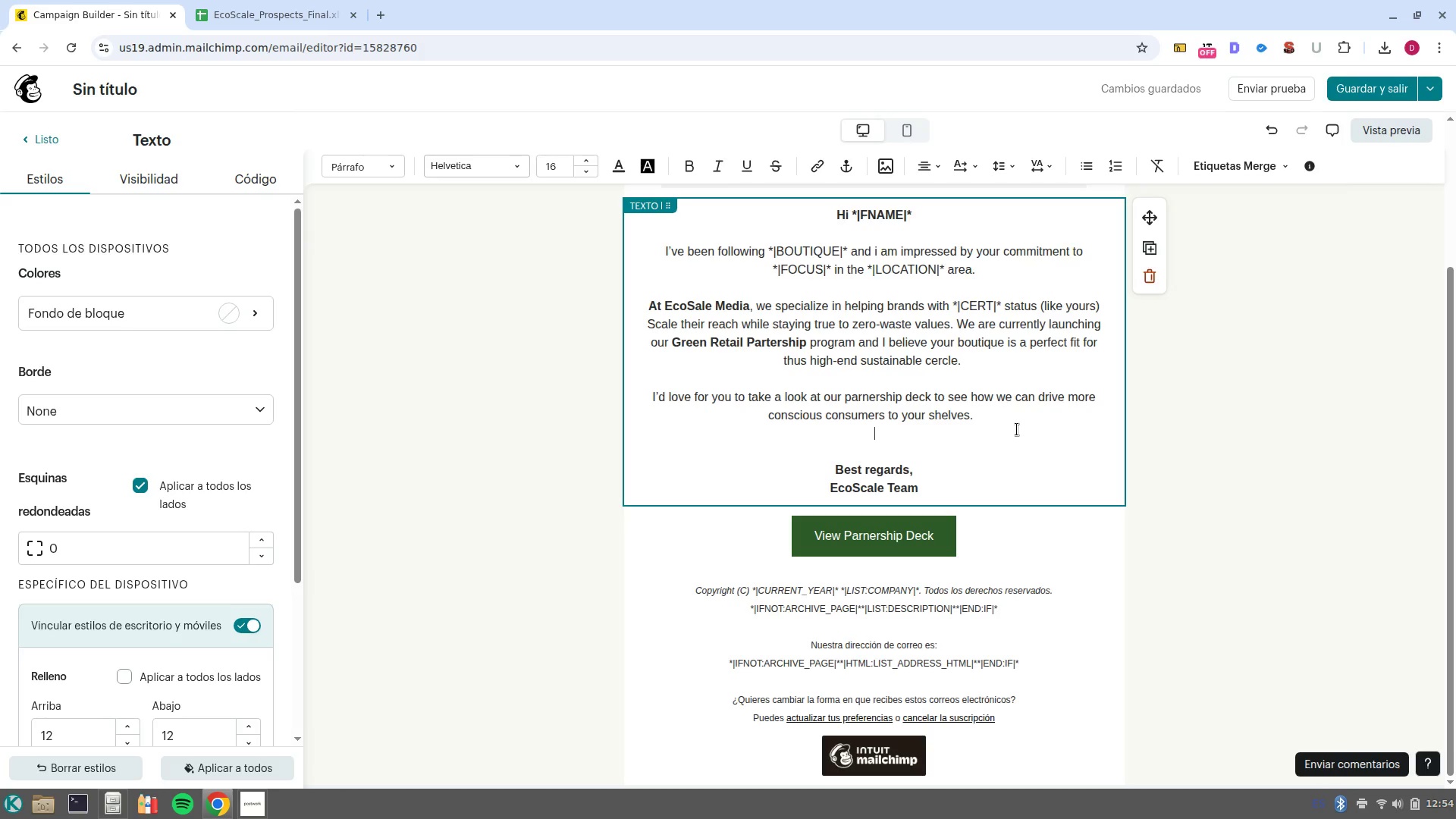 
wait(27.31)
 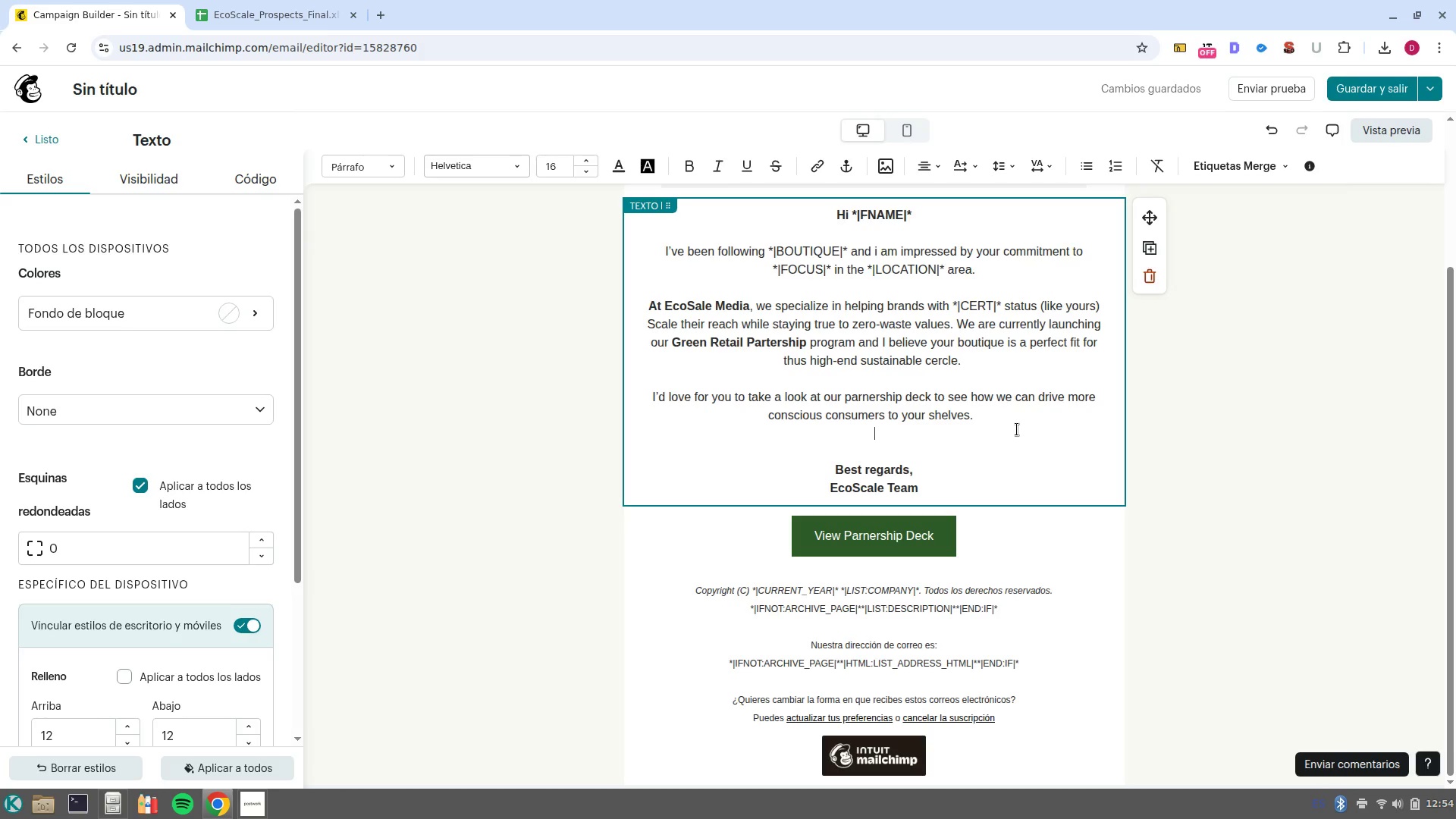 
scroll: coordinate [857, 344], scroll_direction: up, amount: 7.0
 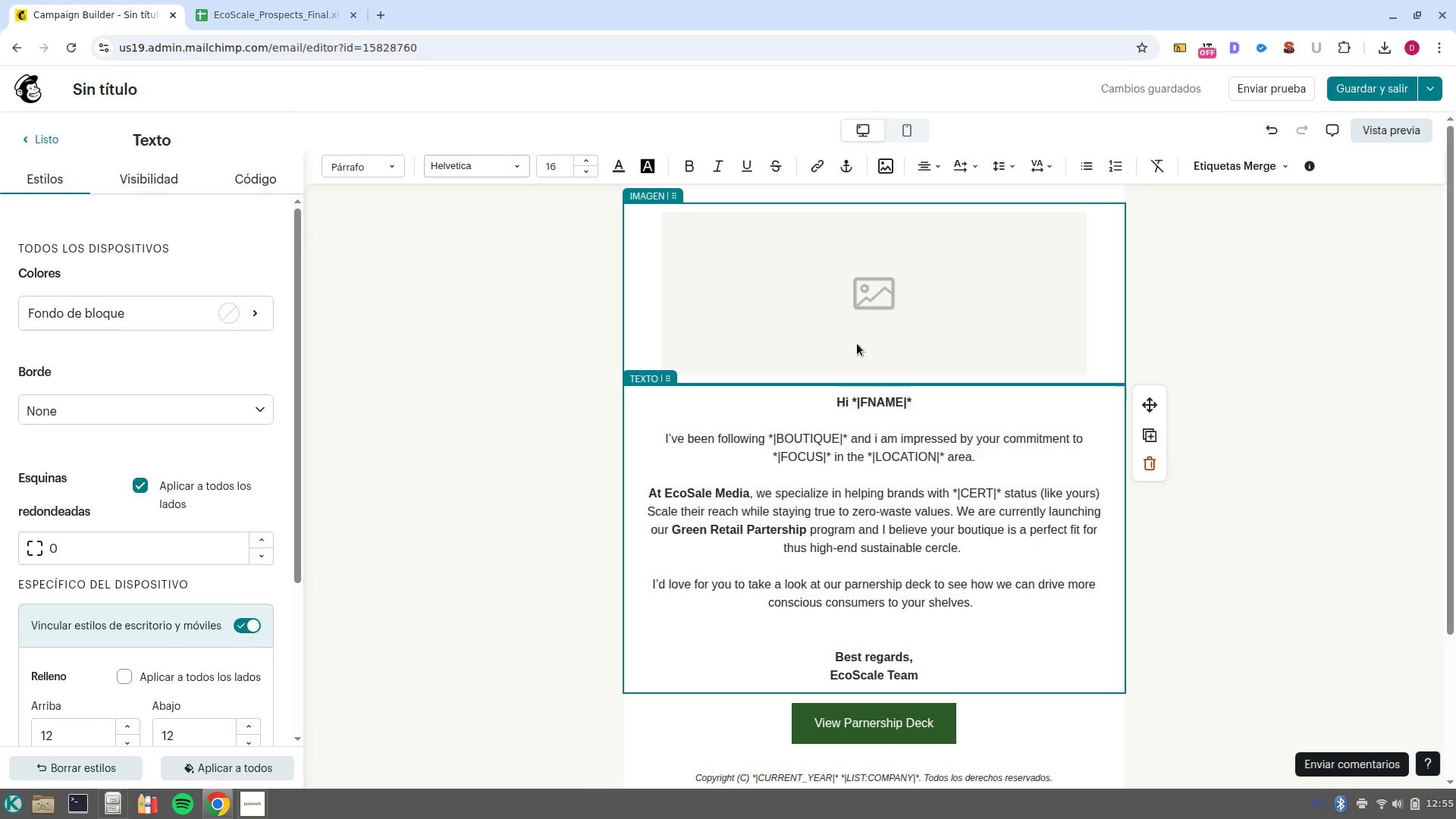 
wait(7.75)
 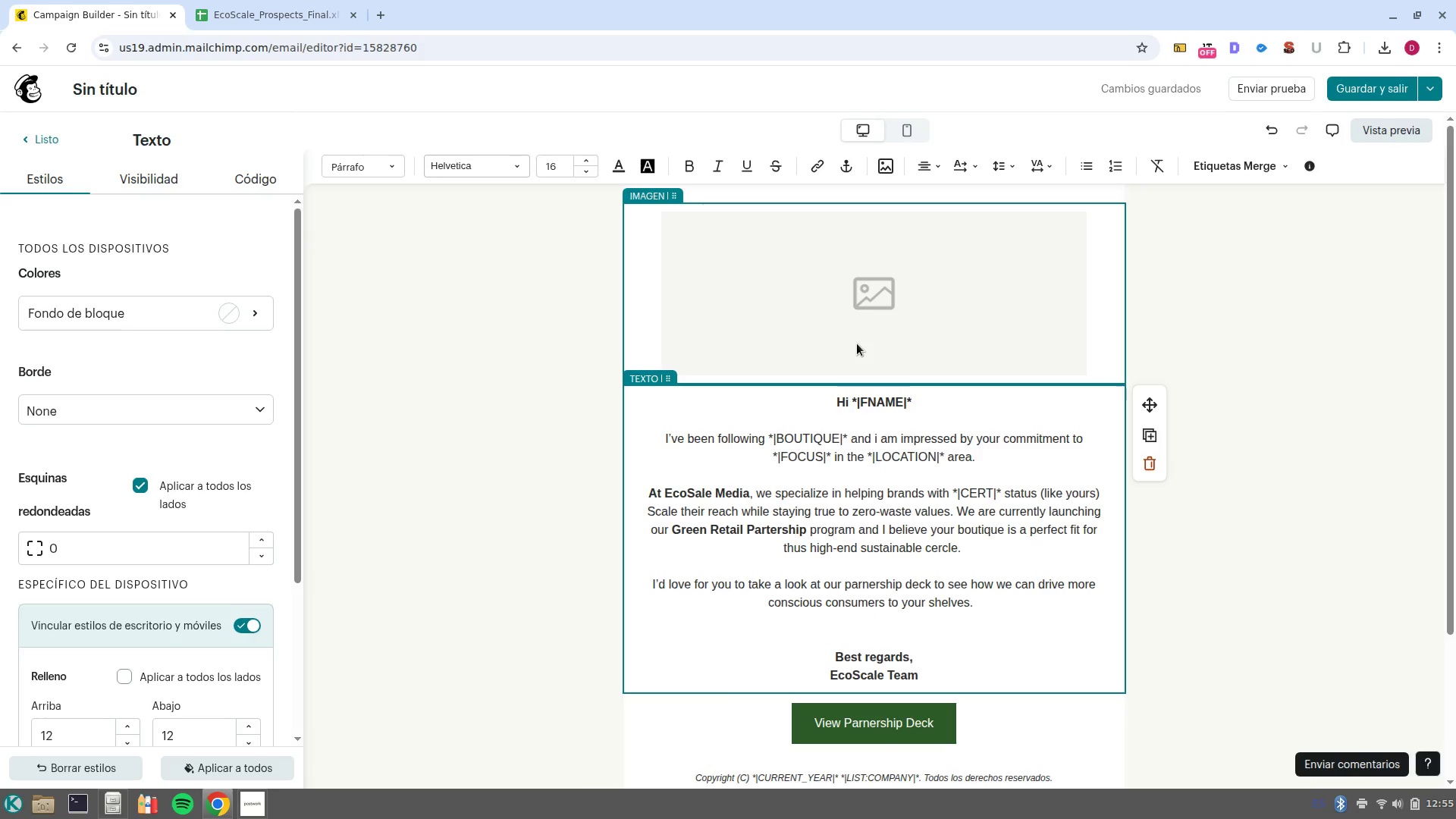 
left_click([857, 342])
 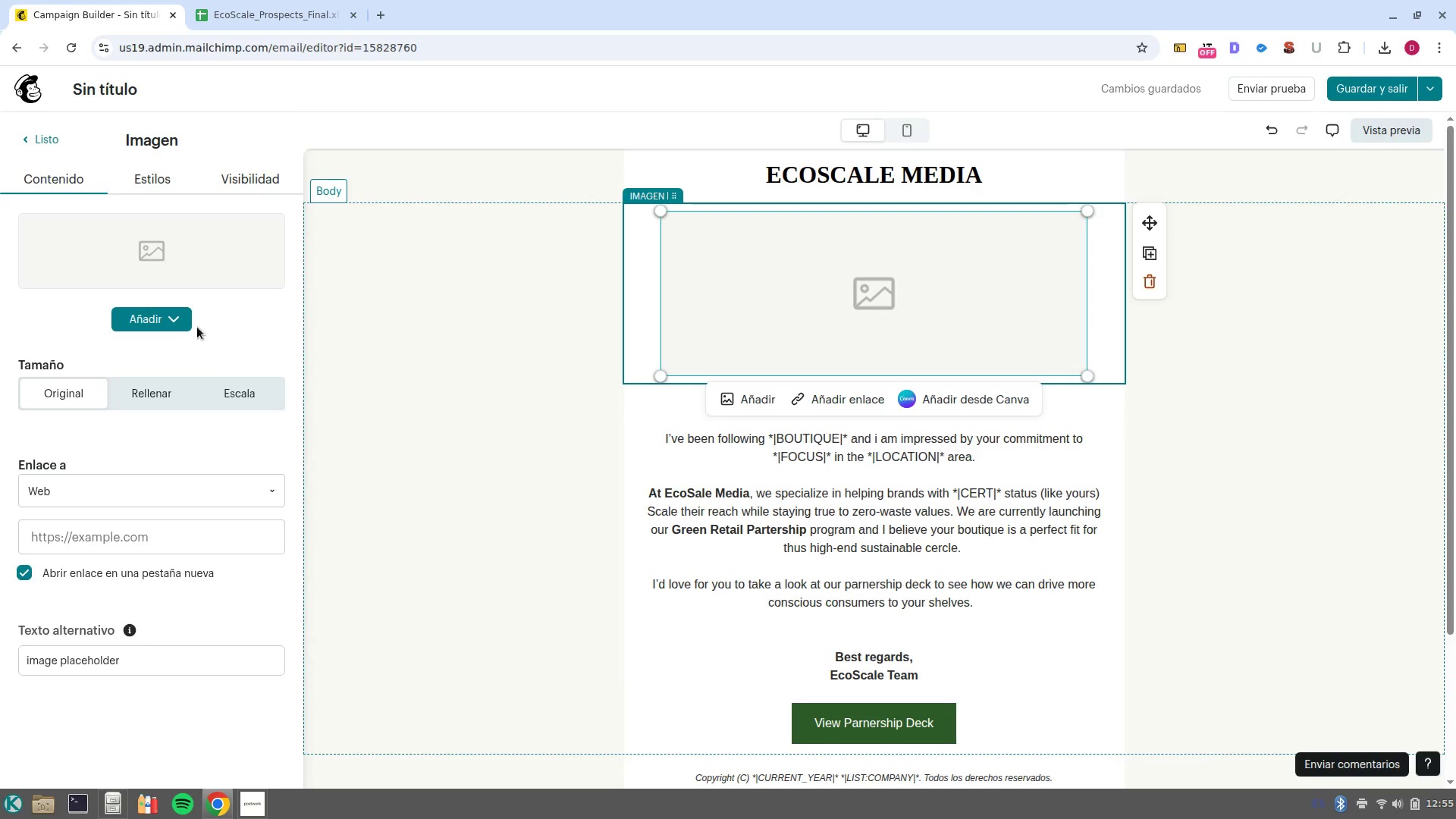 
left_click([130, 324])
 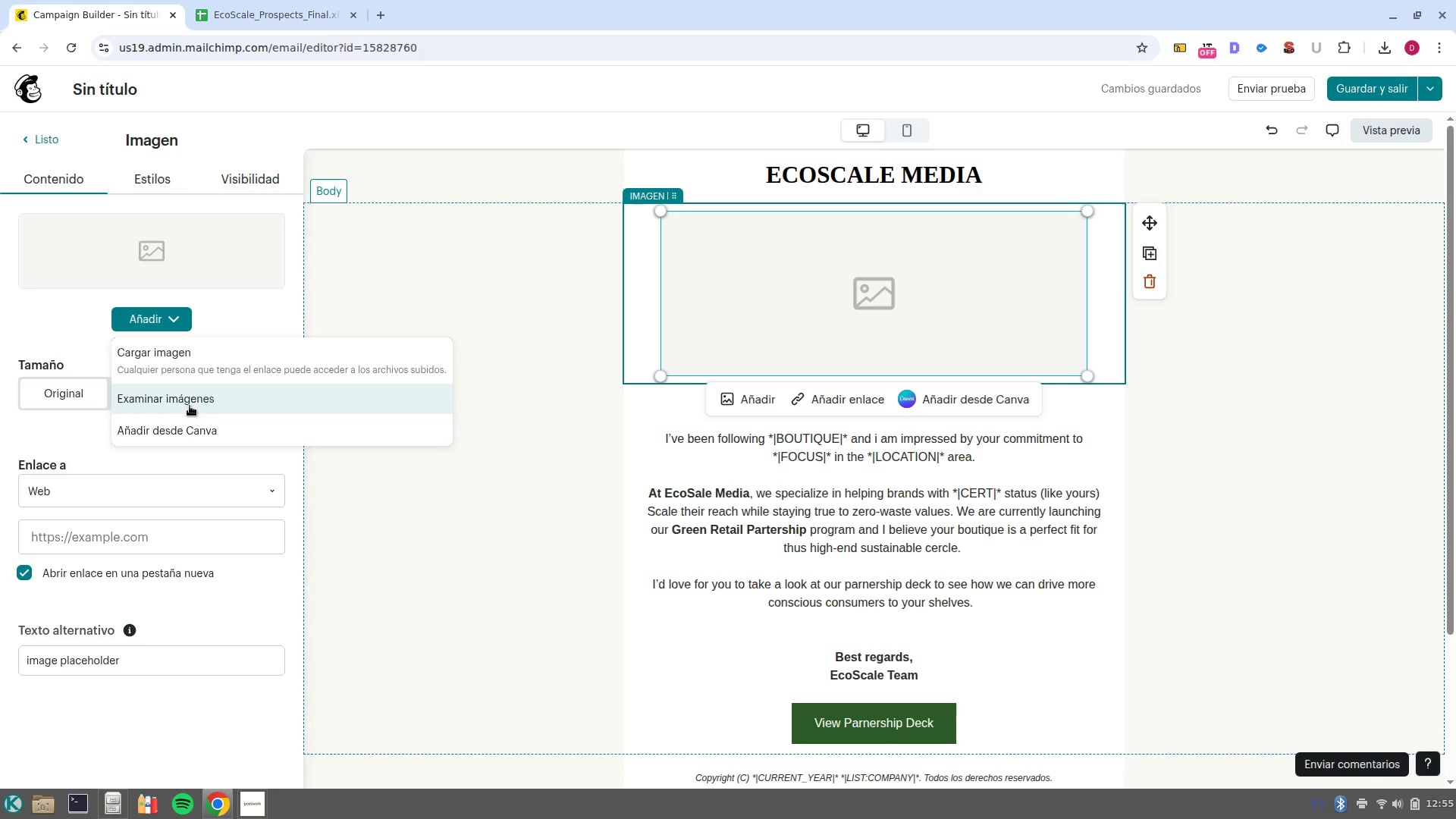 
left_click([190, 406])
 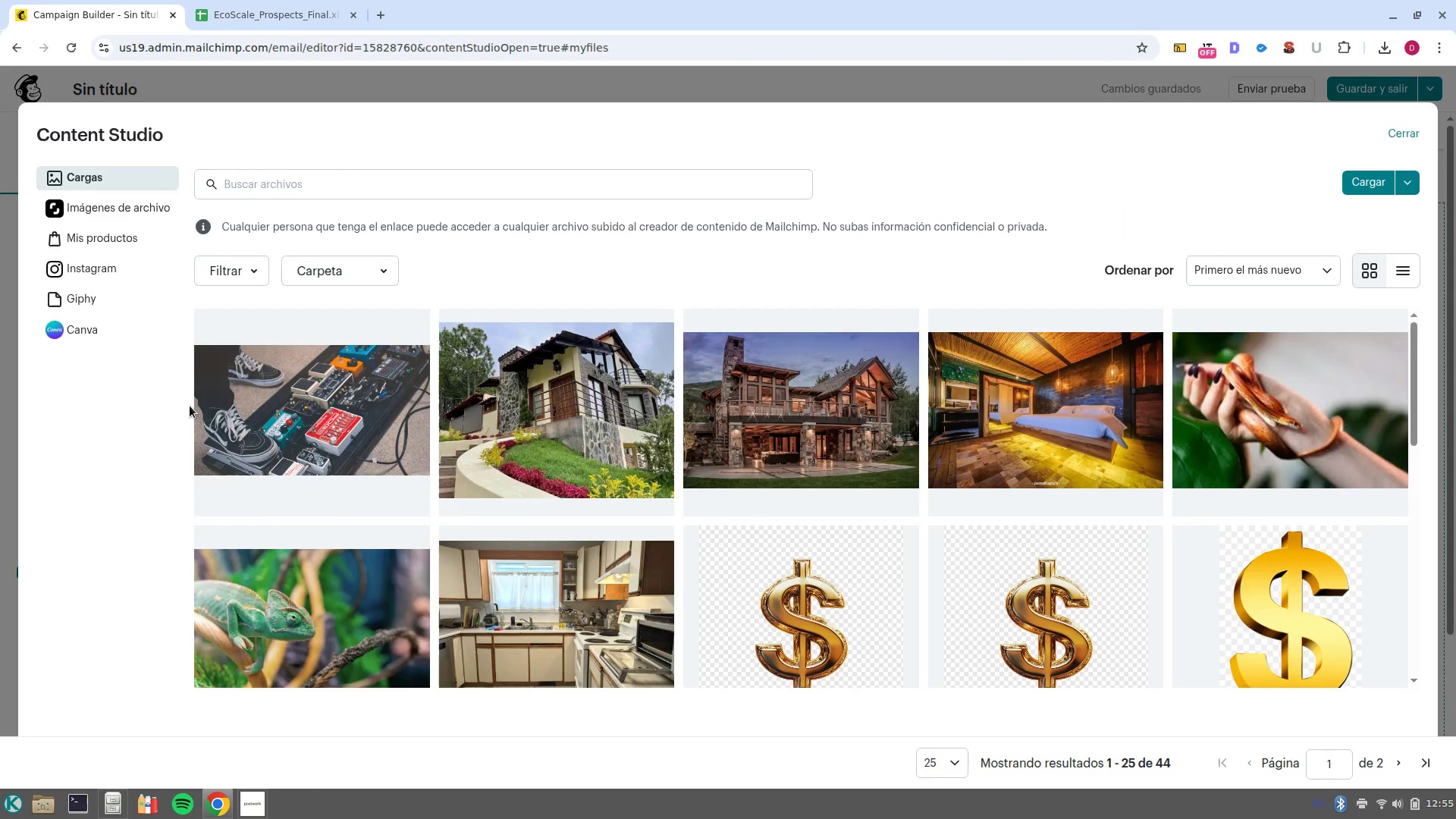 
wait(5.03)
 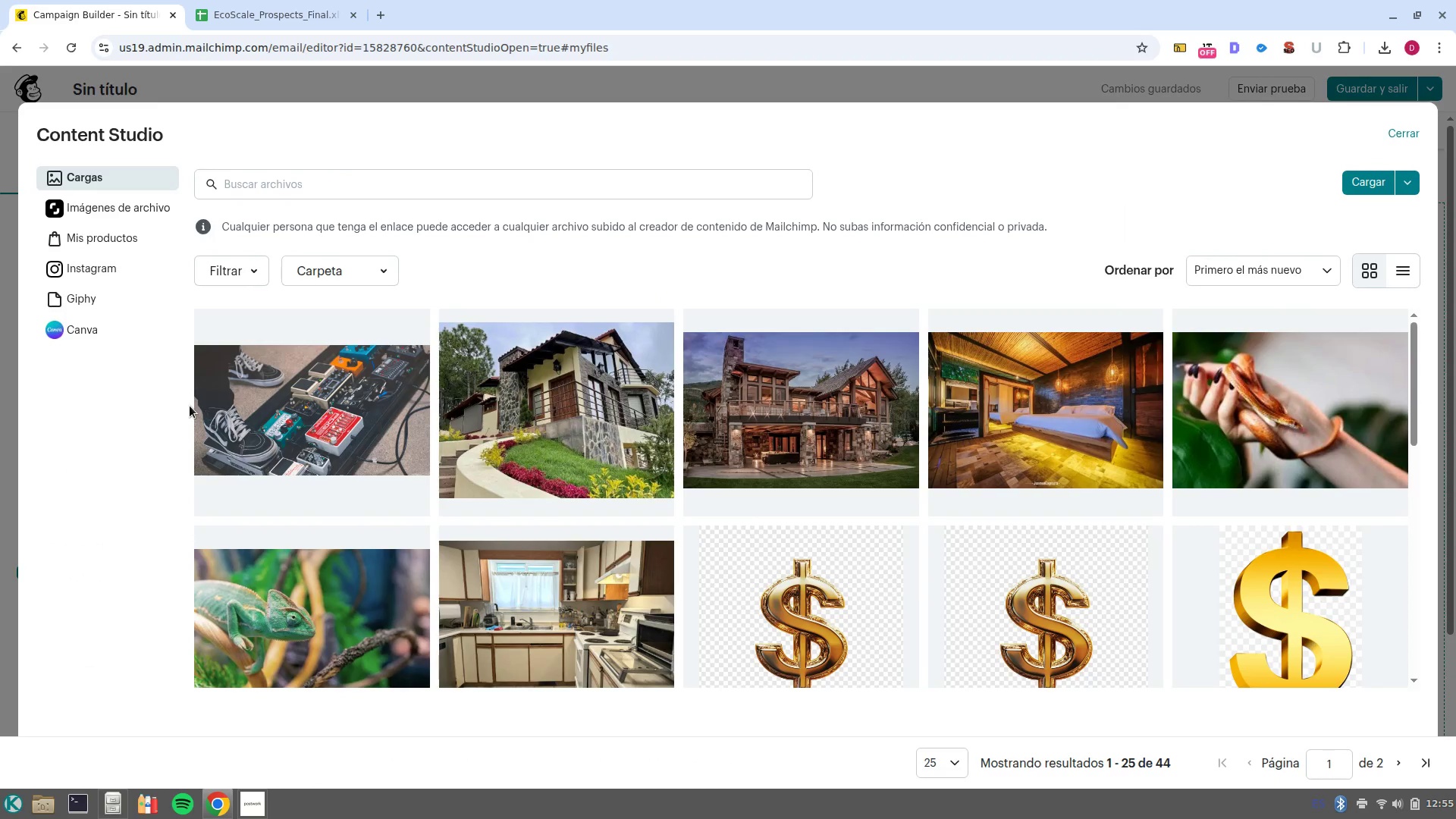 
left_click([275, 186])
 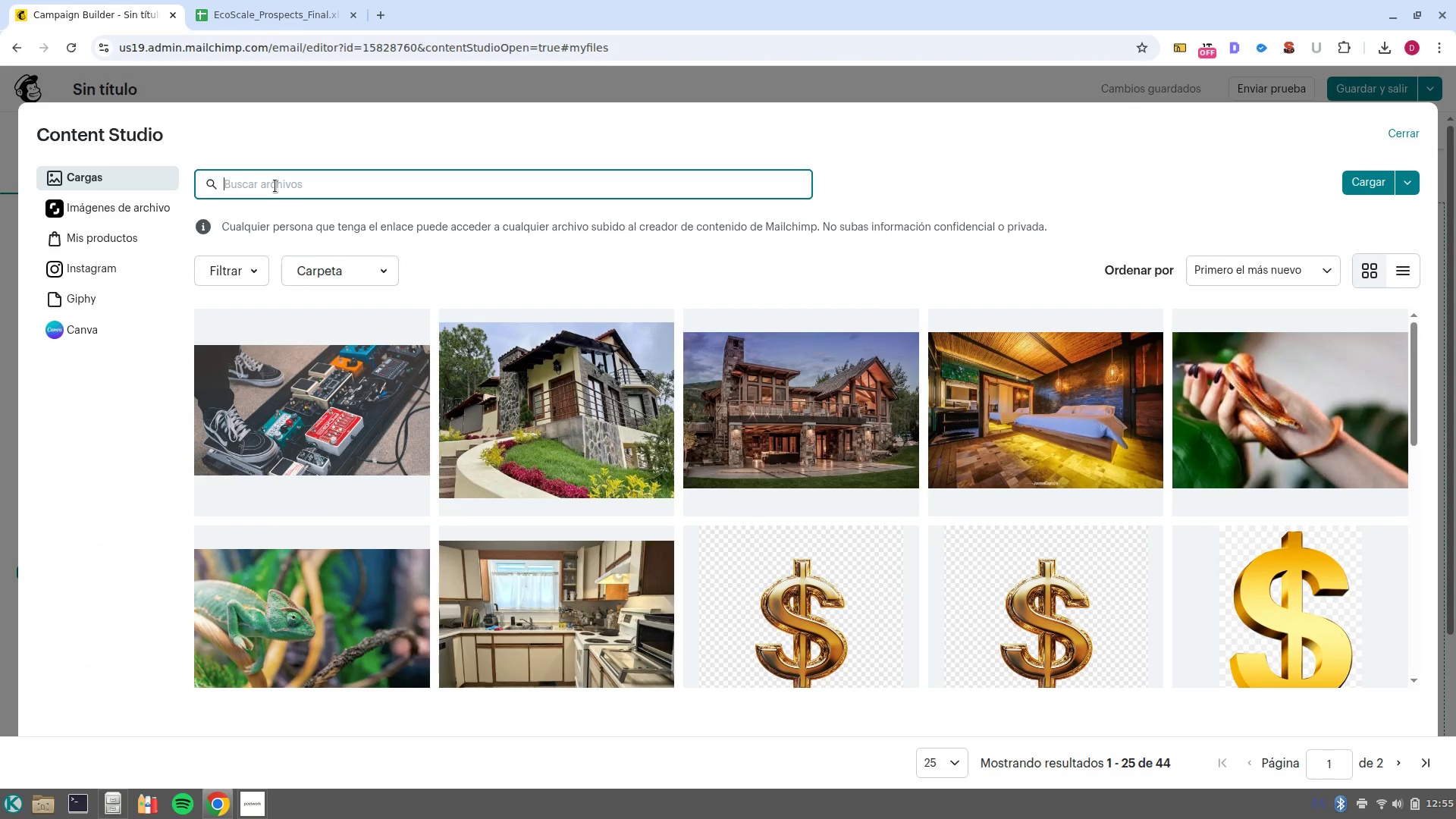 
type(minimalist boutique)
 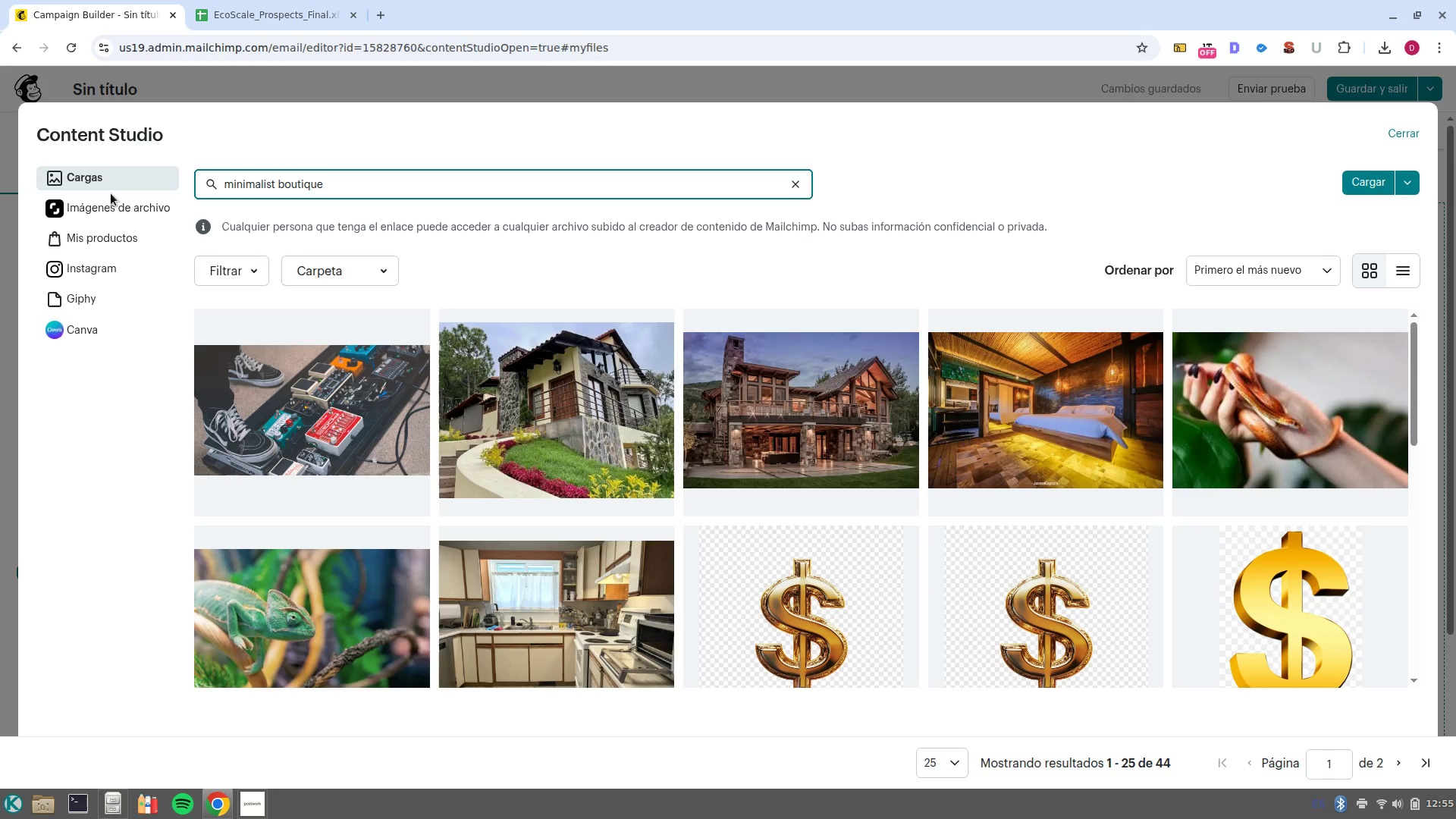 
left_click([111, 213])
 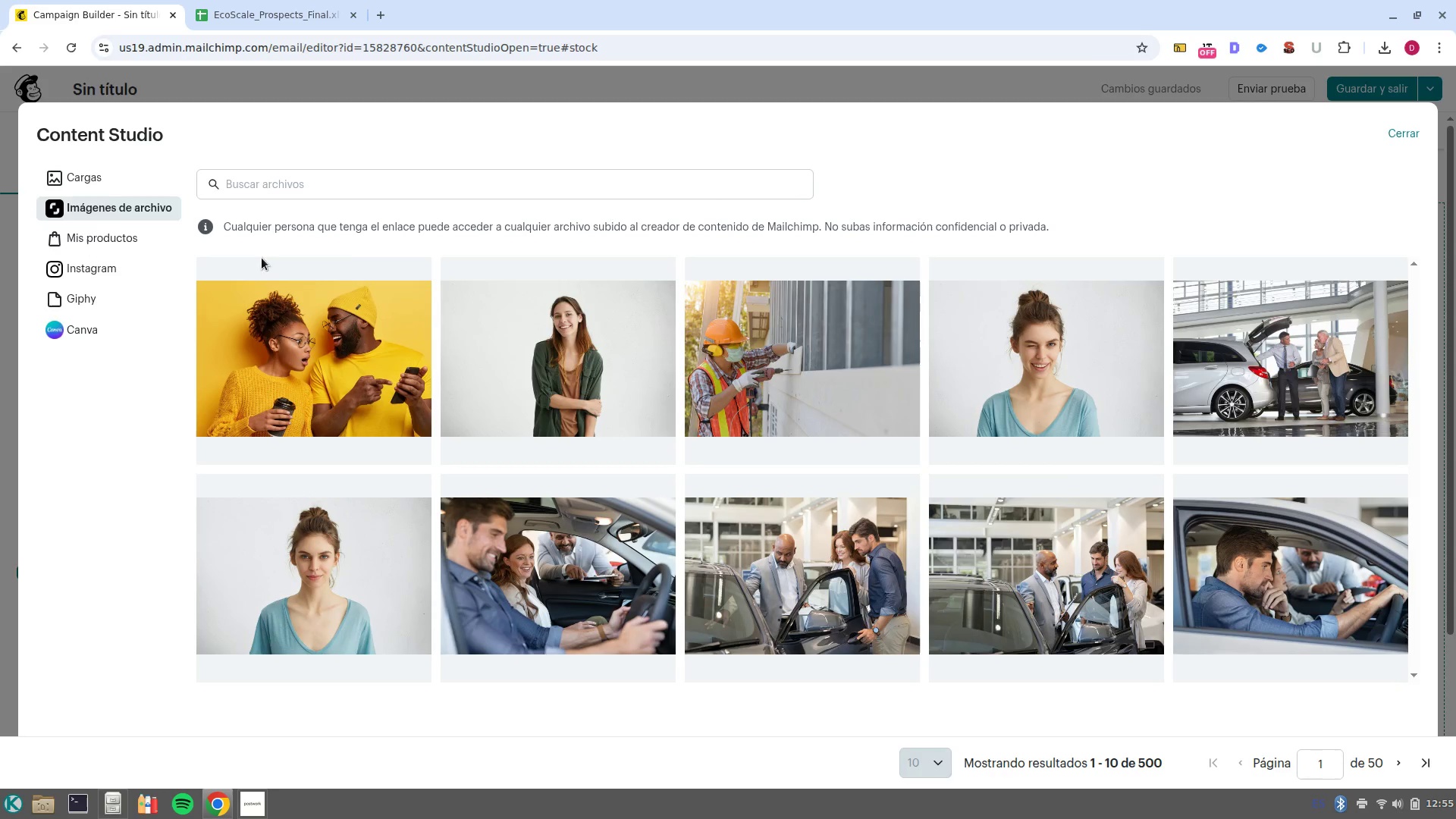 
left_click([366, 165])
 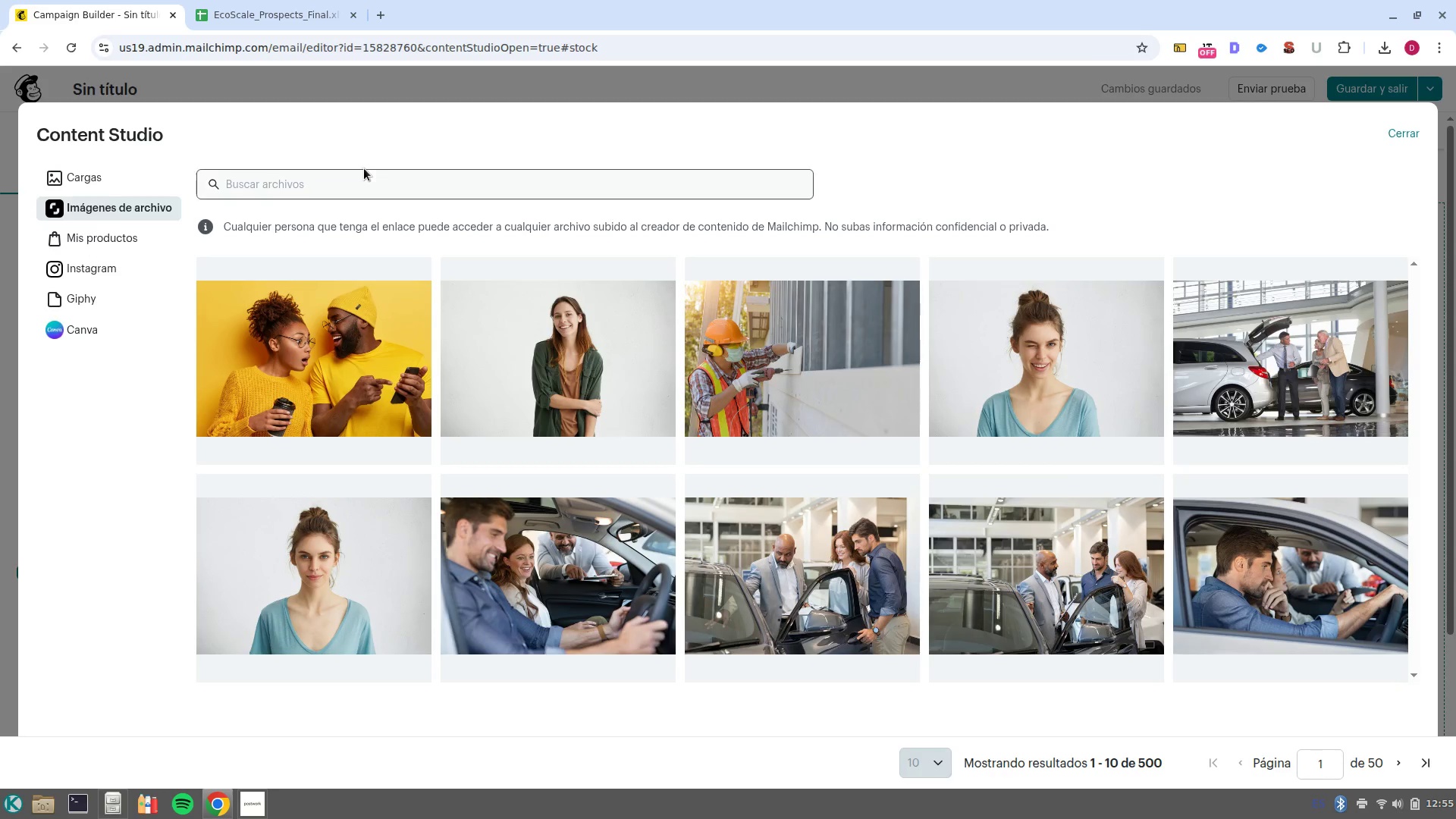 
left_click([364, 168])
 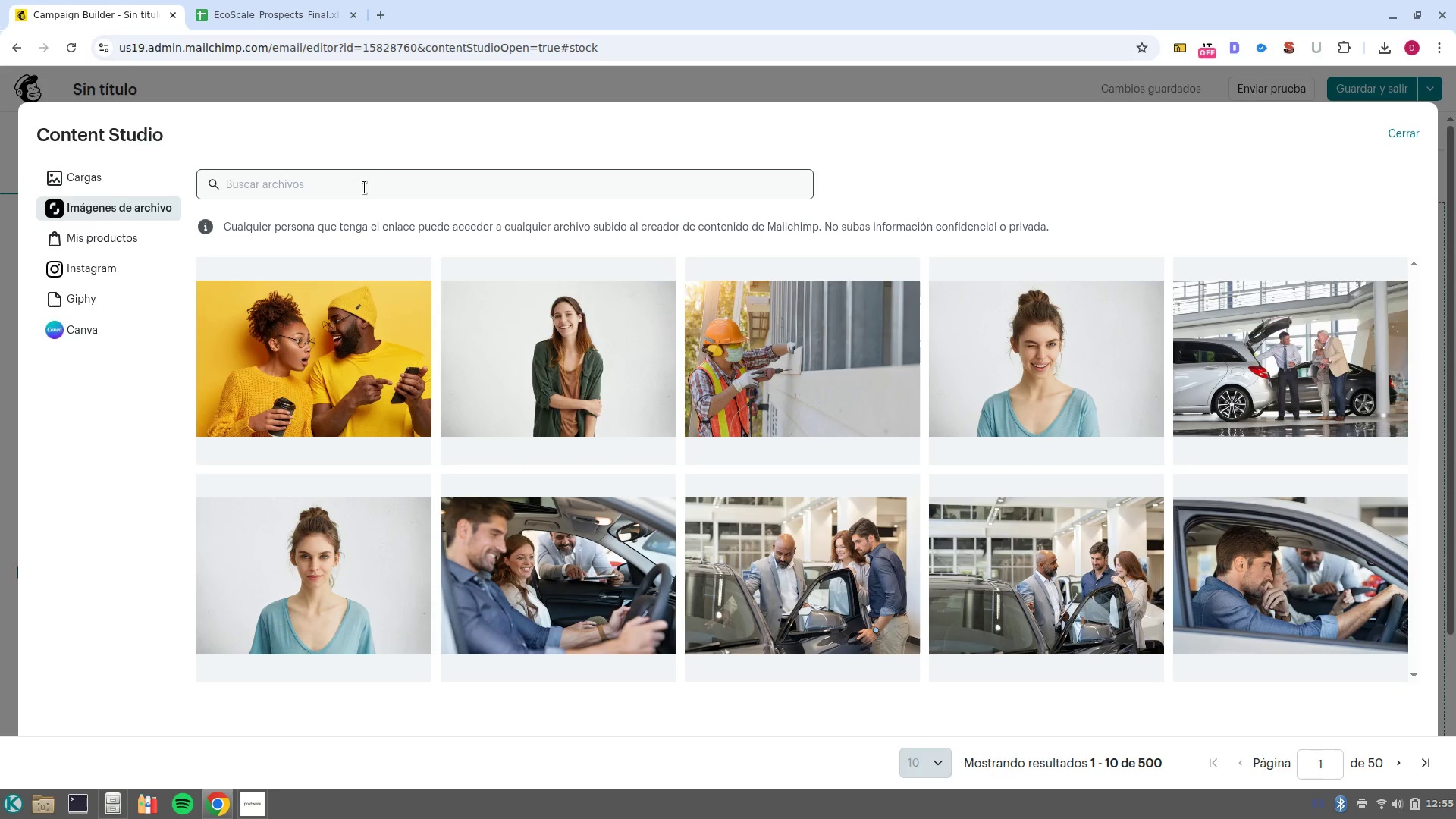 
left_click([364, 187])
 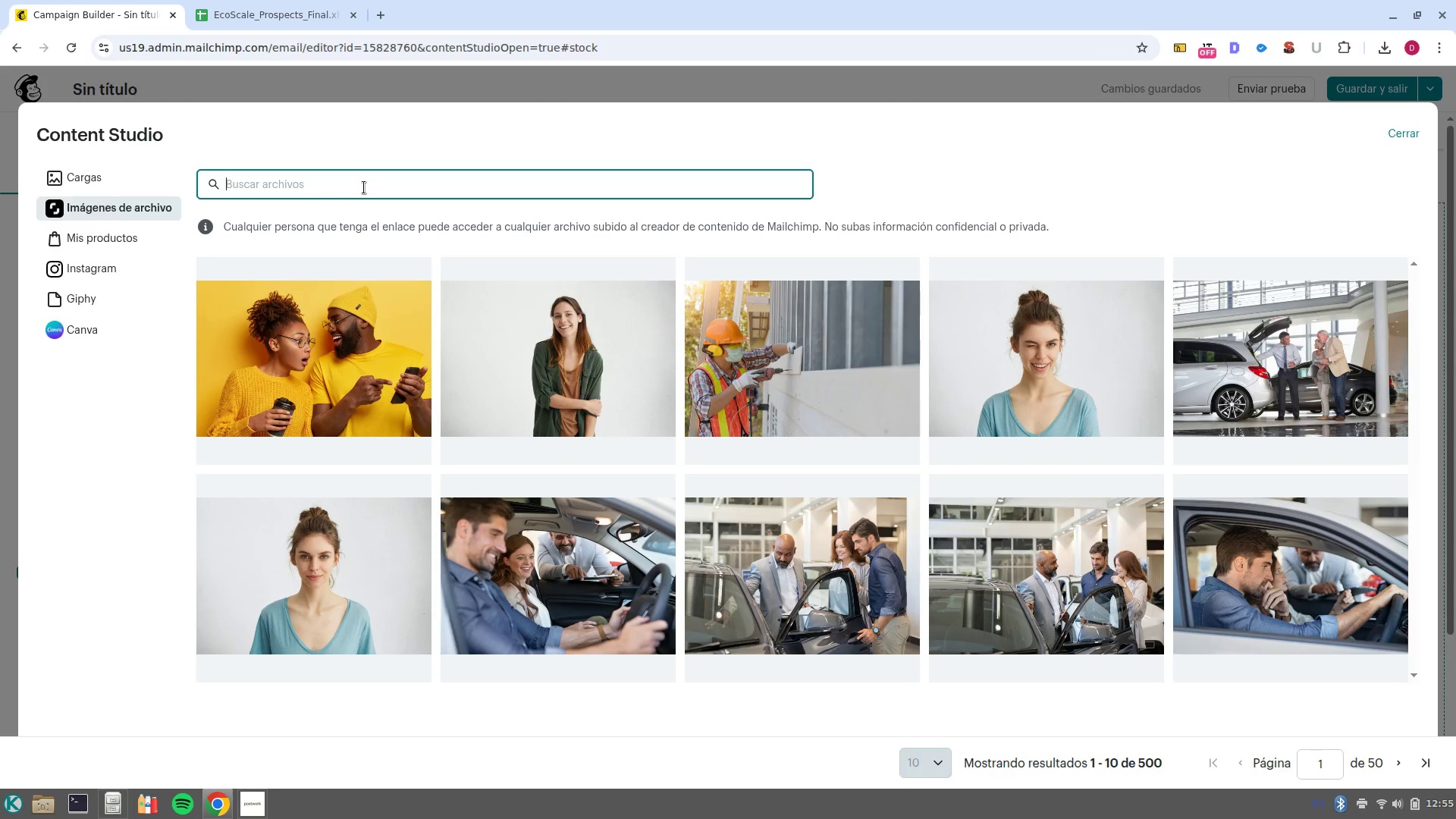 
type(minimalist boutique)
 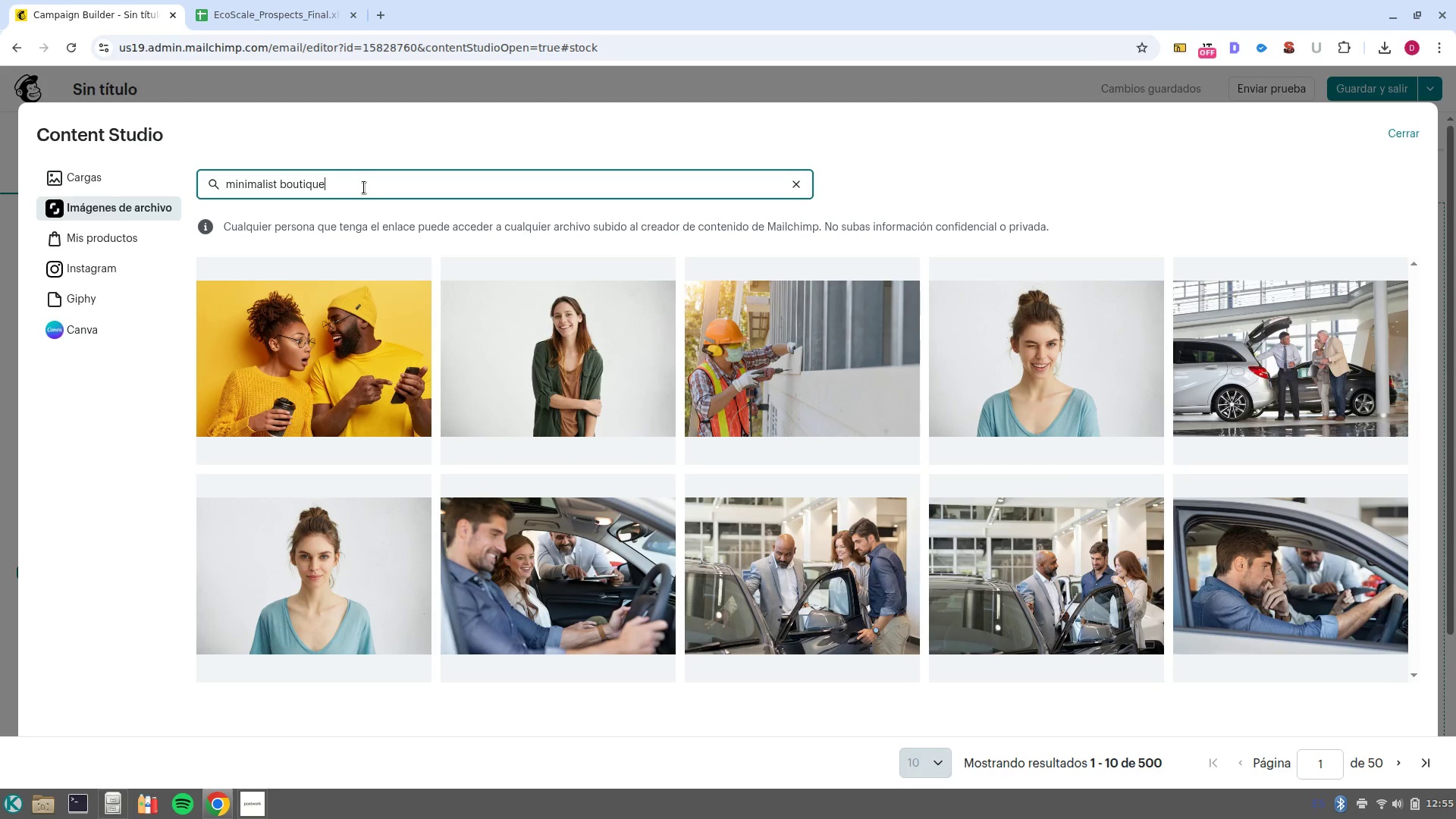 
key(Enter)
 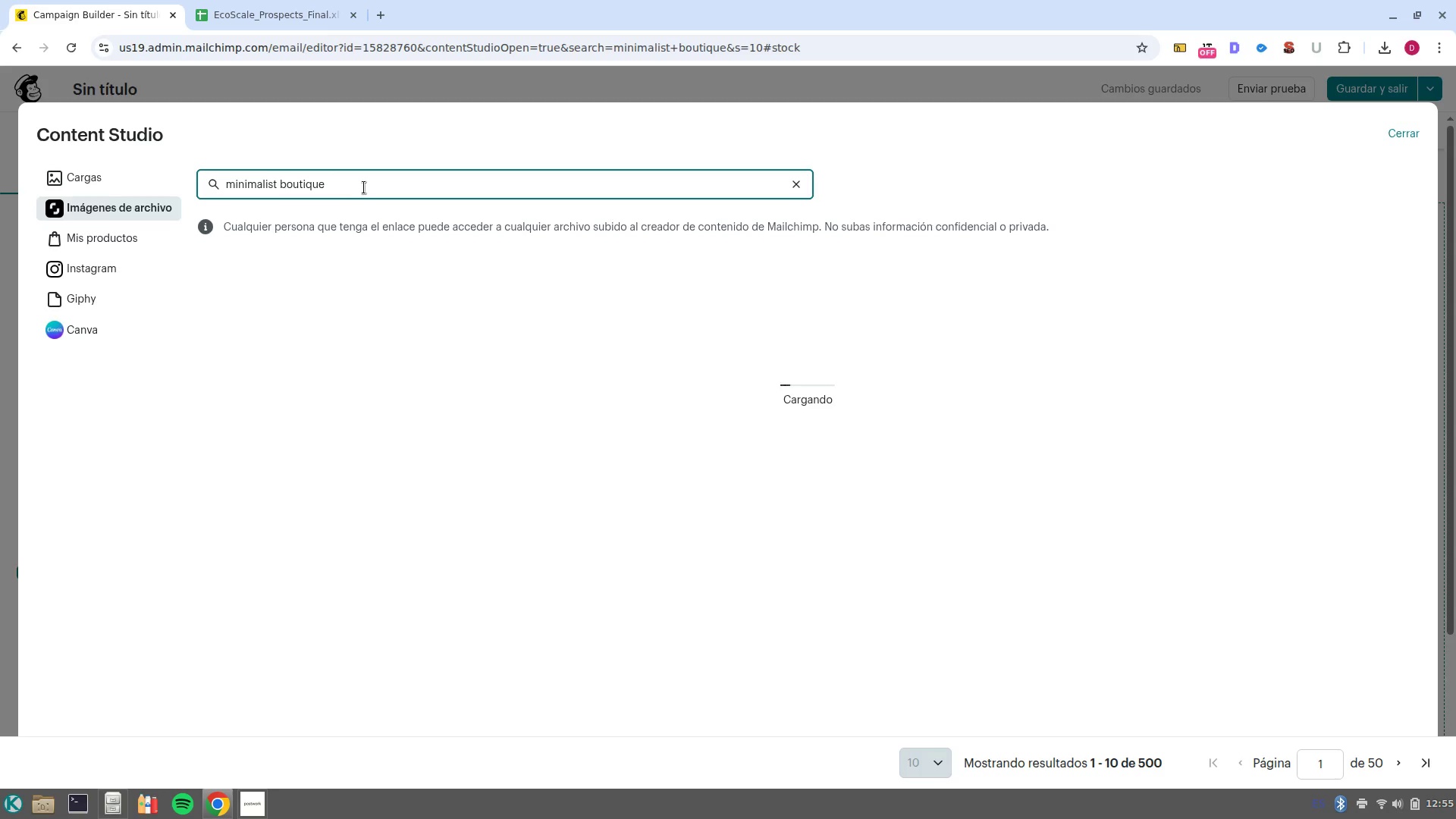 
wait(9.32)
 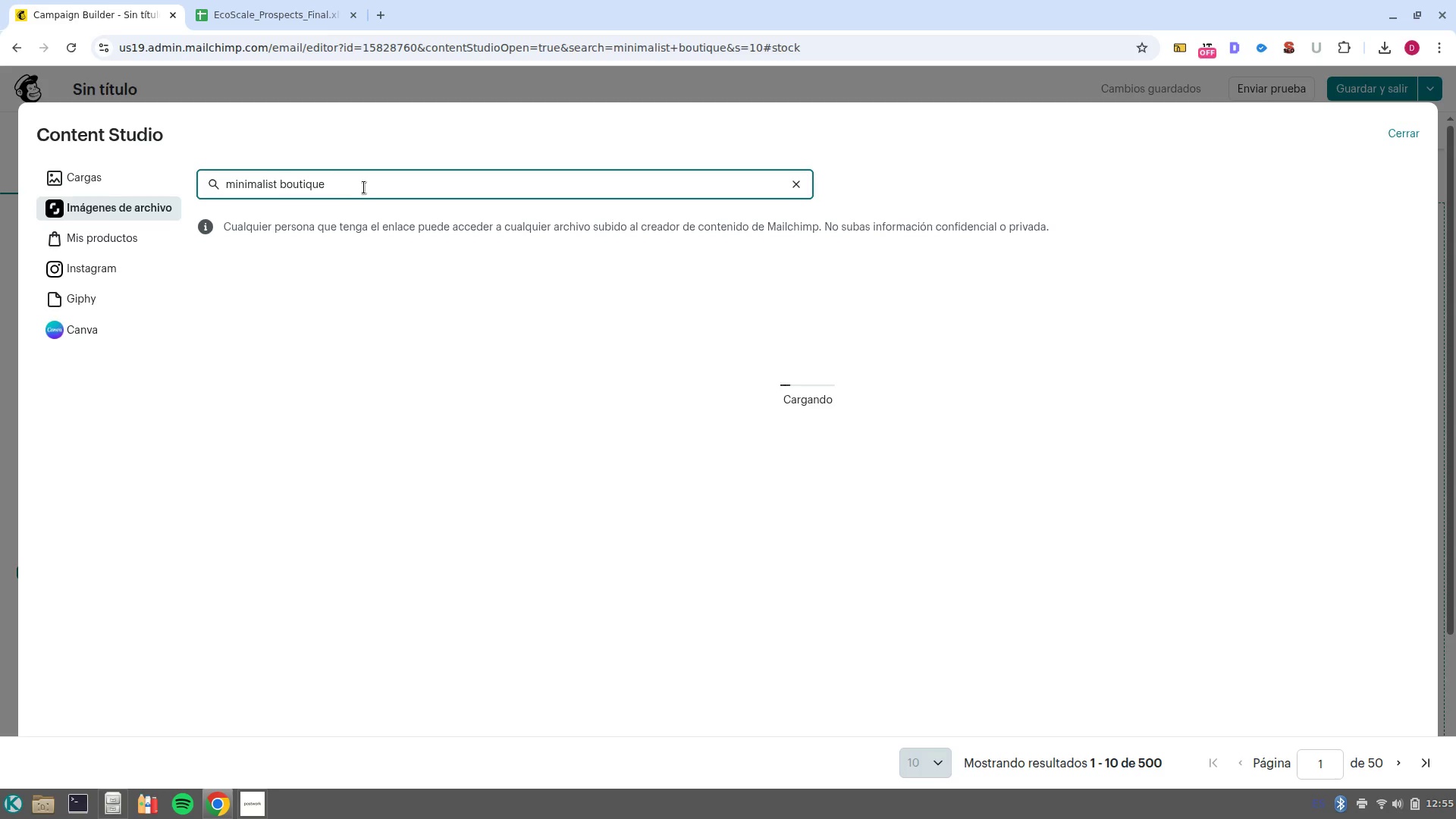 
left_click_drag(start_coordinate=[279, 184], to_coordinate=[180, 184])
 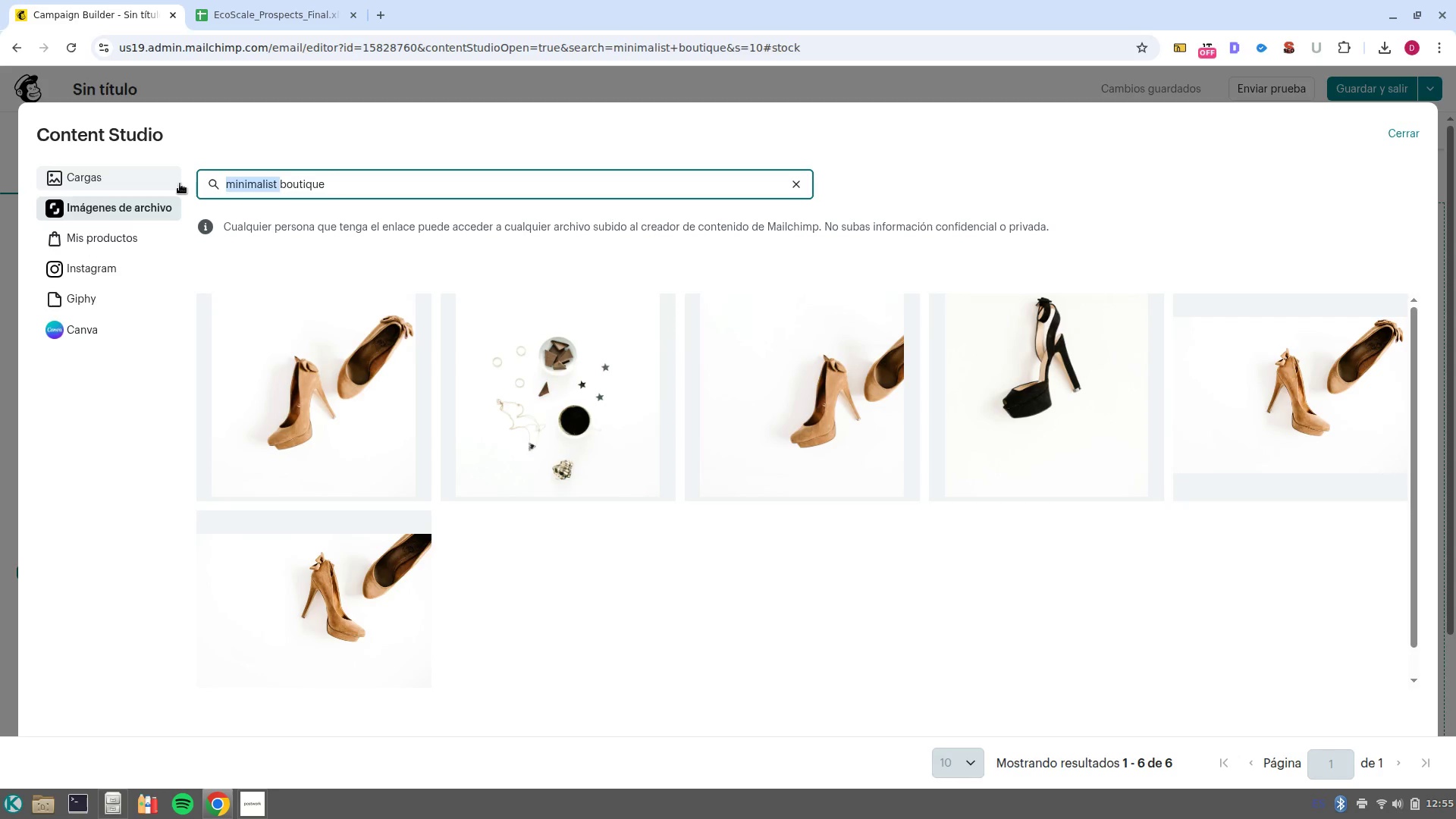 
key(Backspace)
 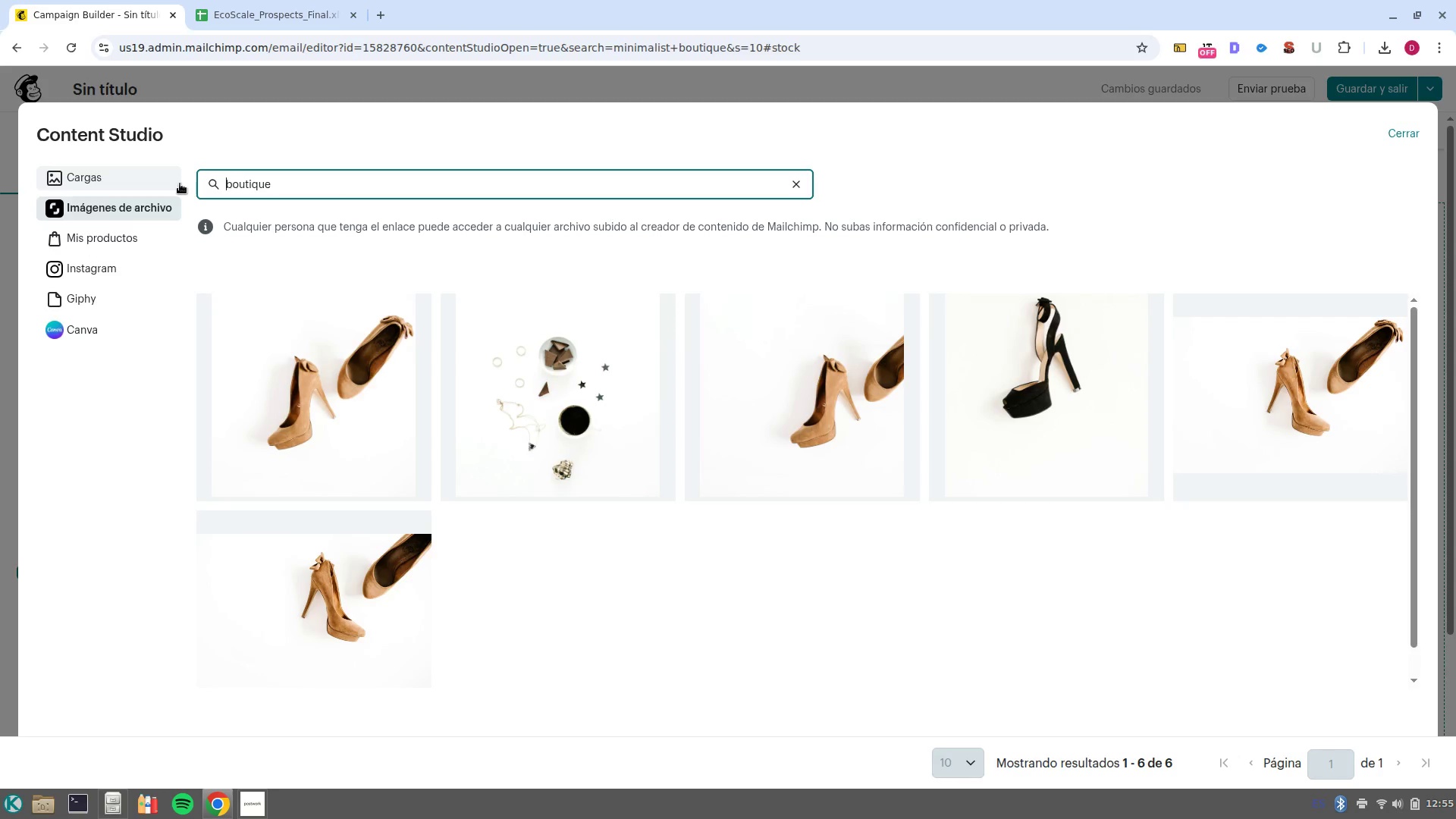 
key(Backspace)
 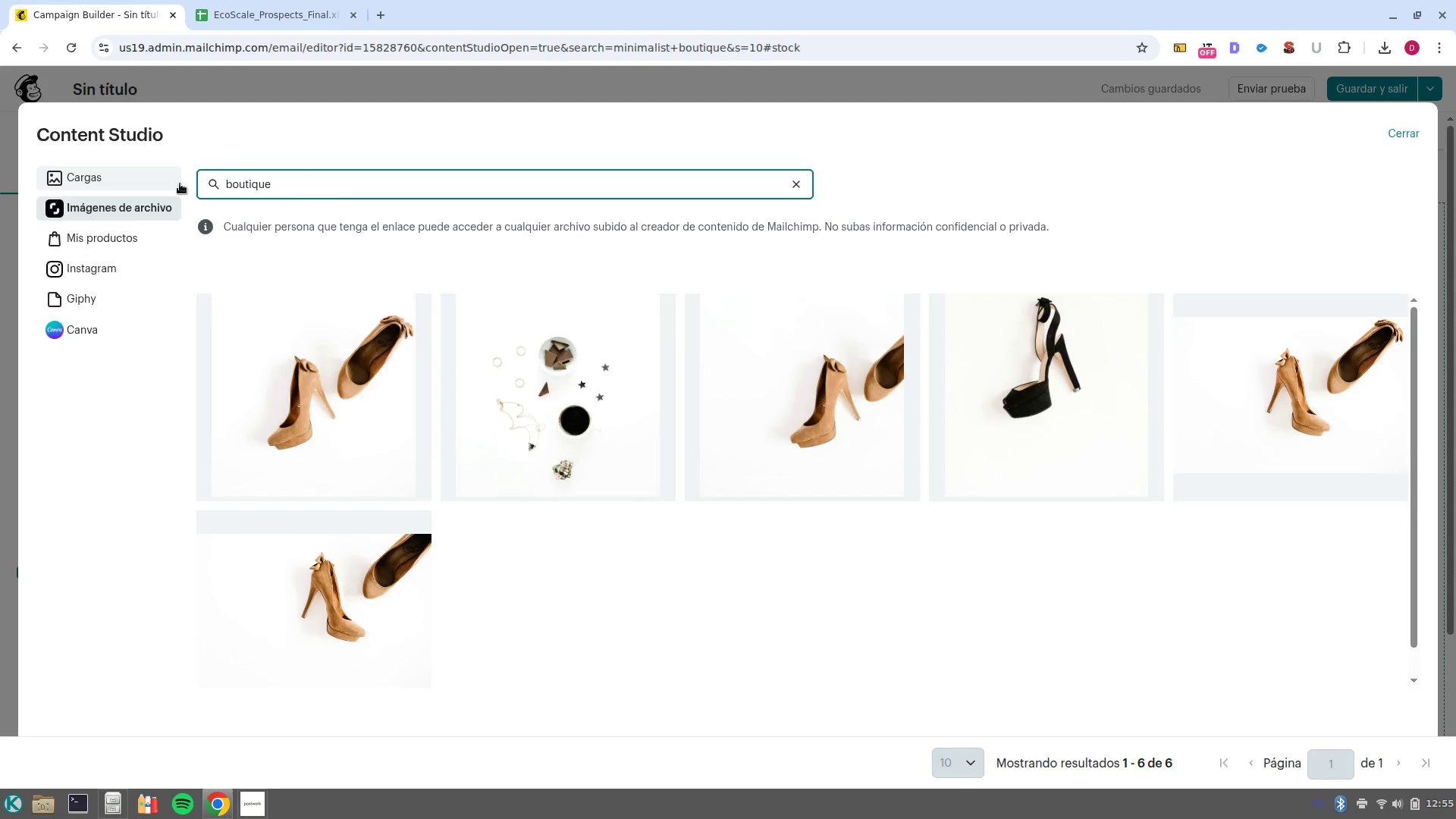 
key(Enter)
 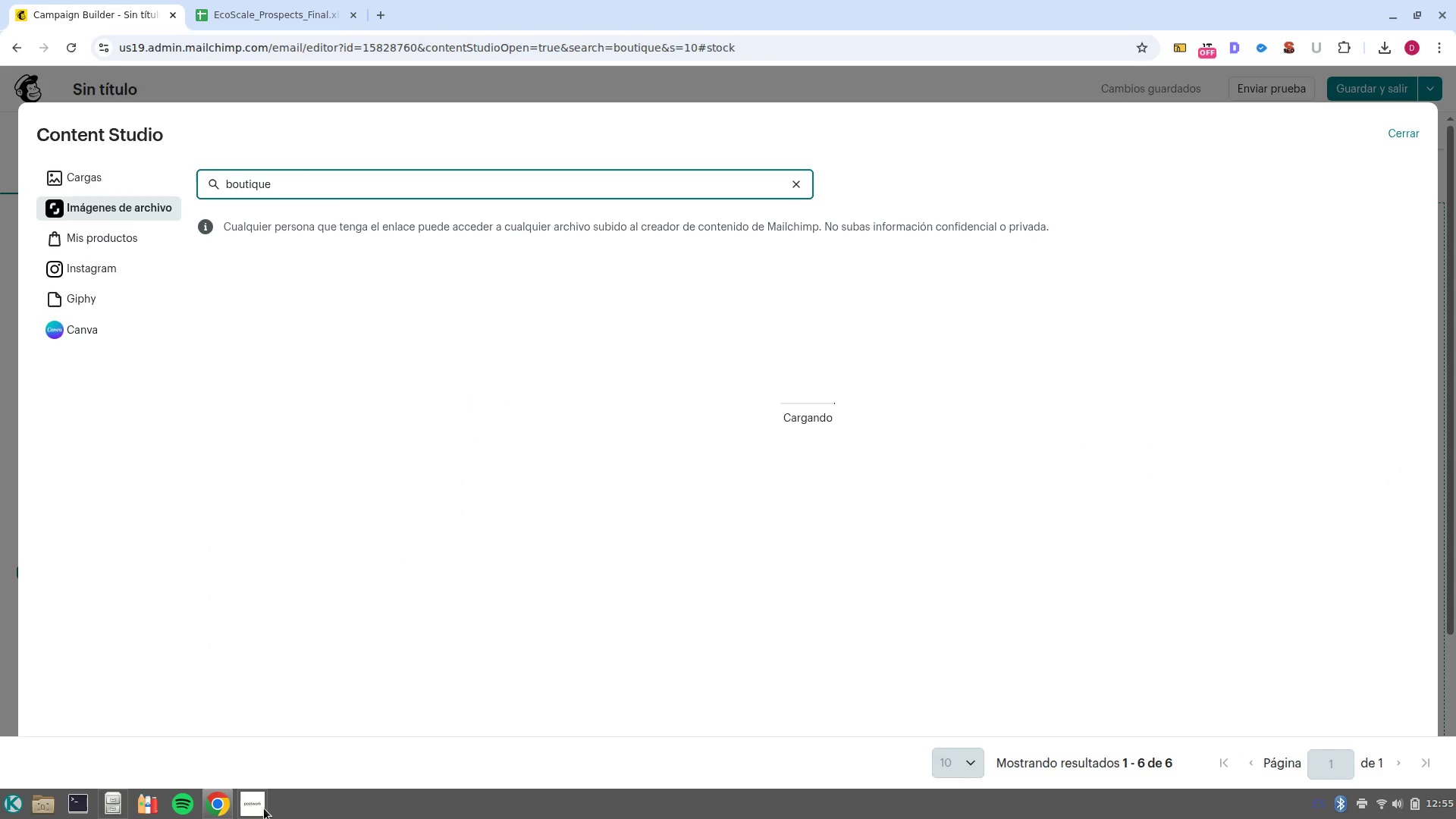 
left_click([268, 818])
 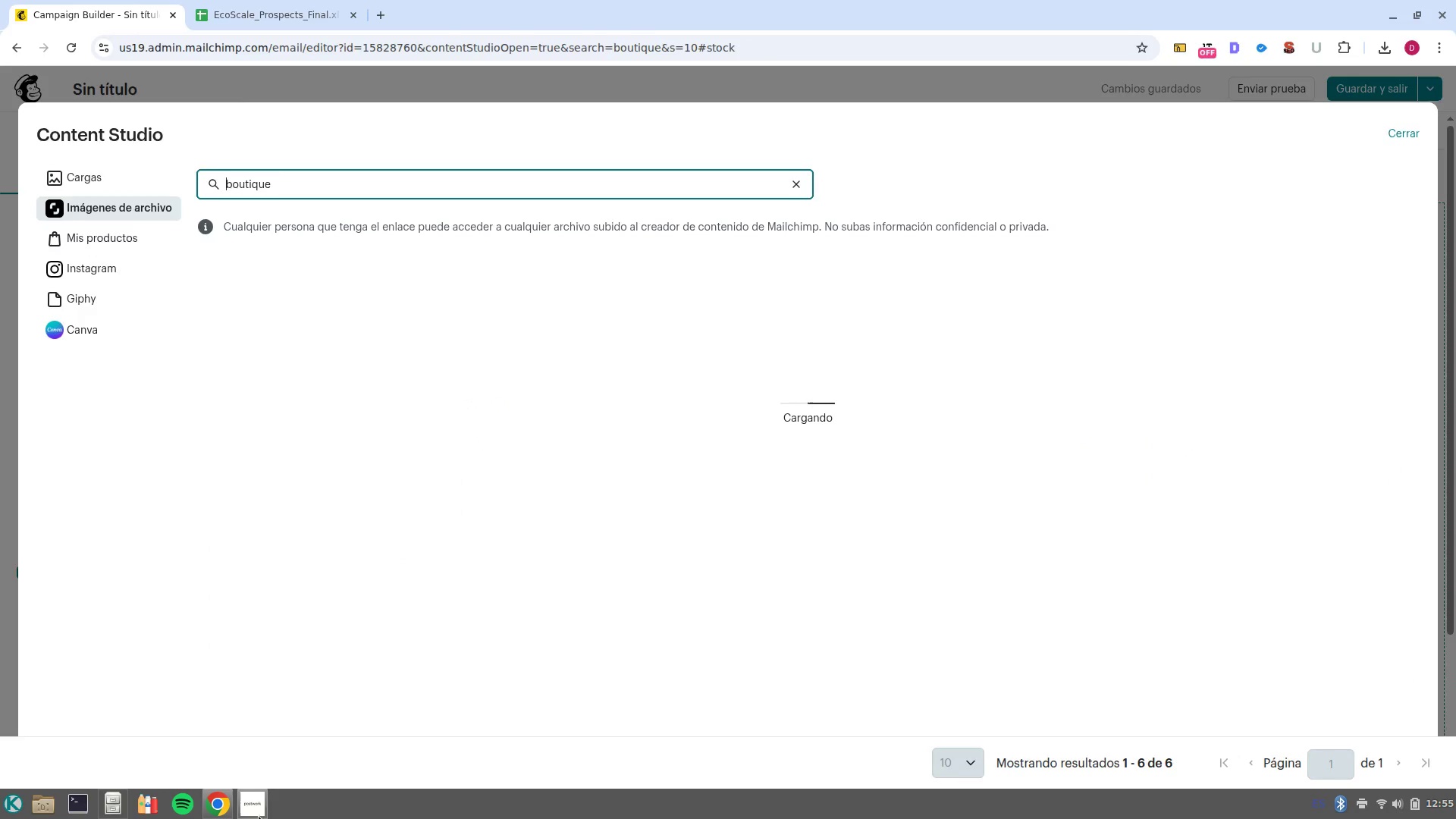 
left_click([259, 816])